 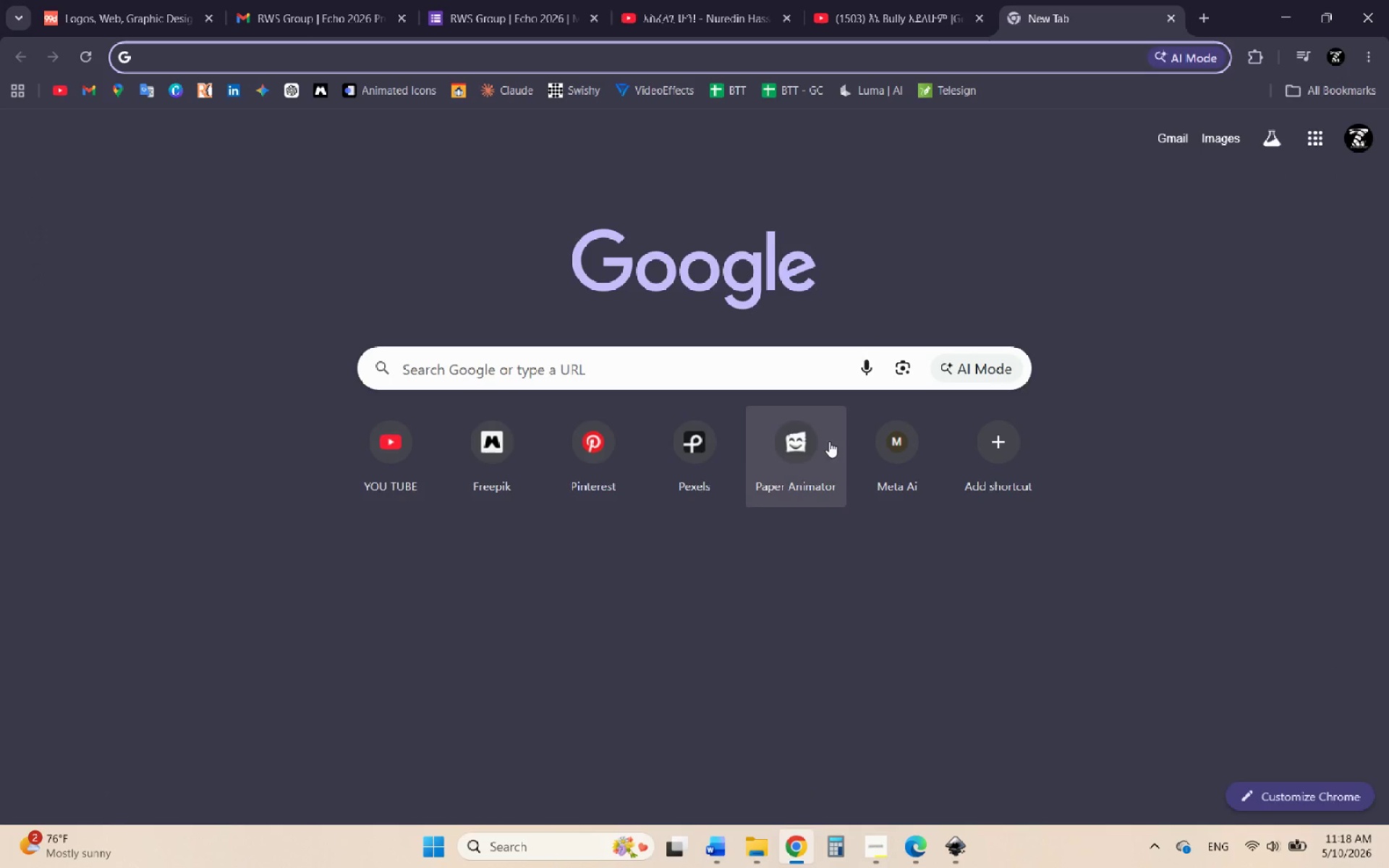 
key(Control+V)
 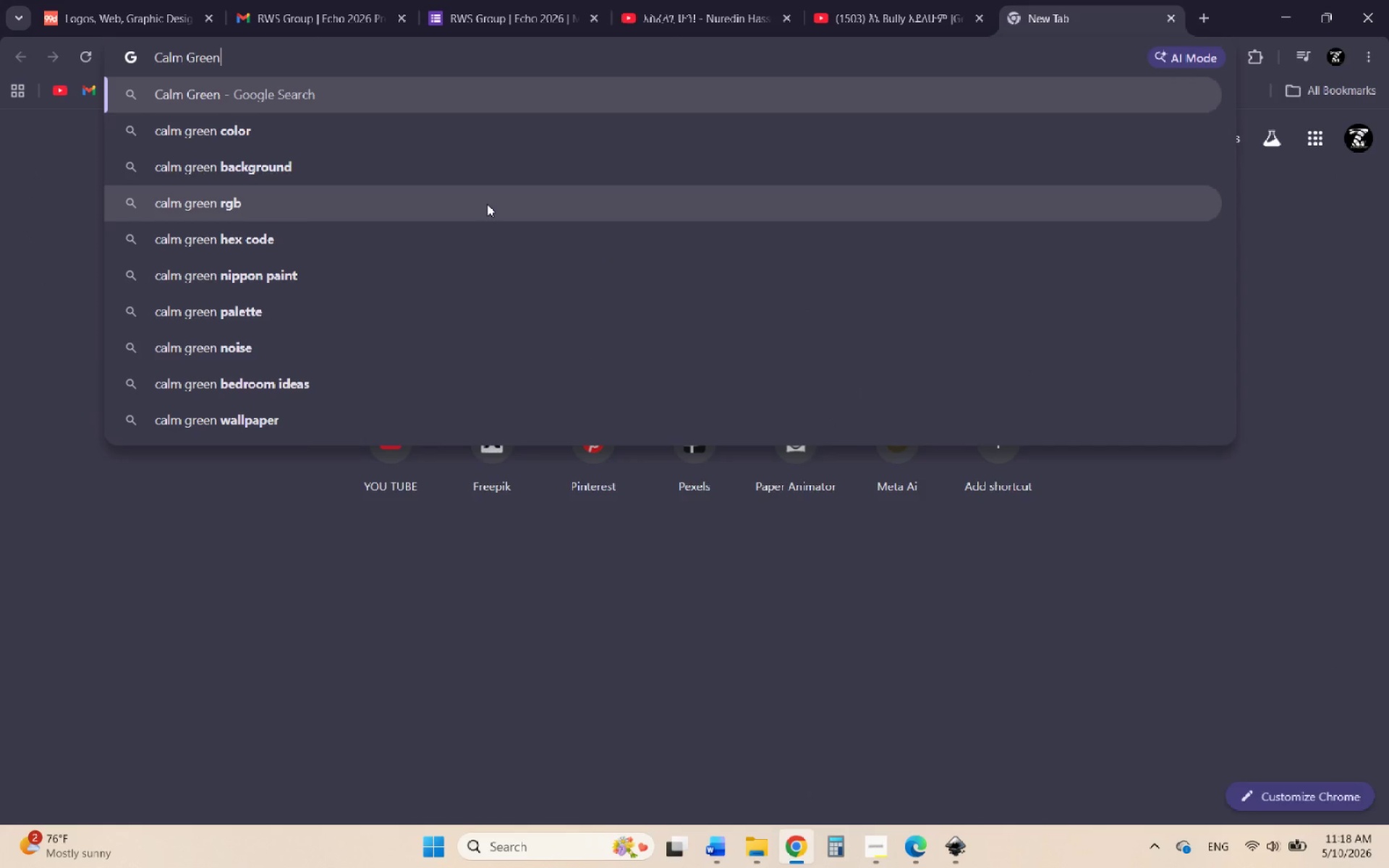 
left_click([397, 579])
 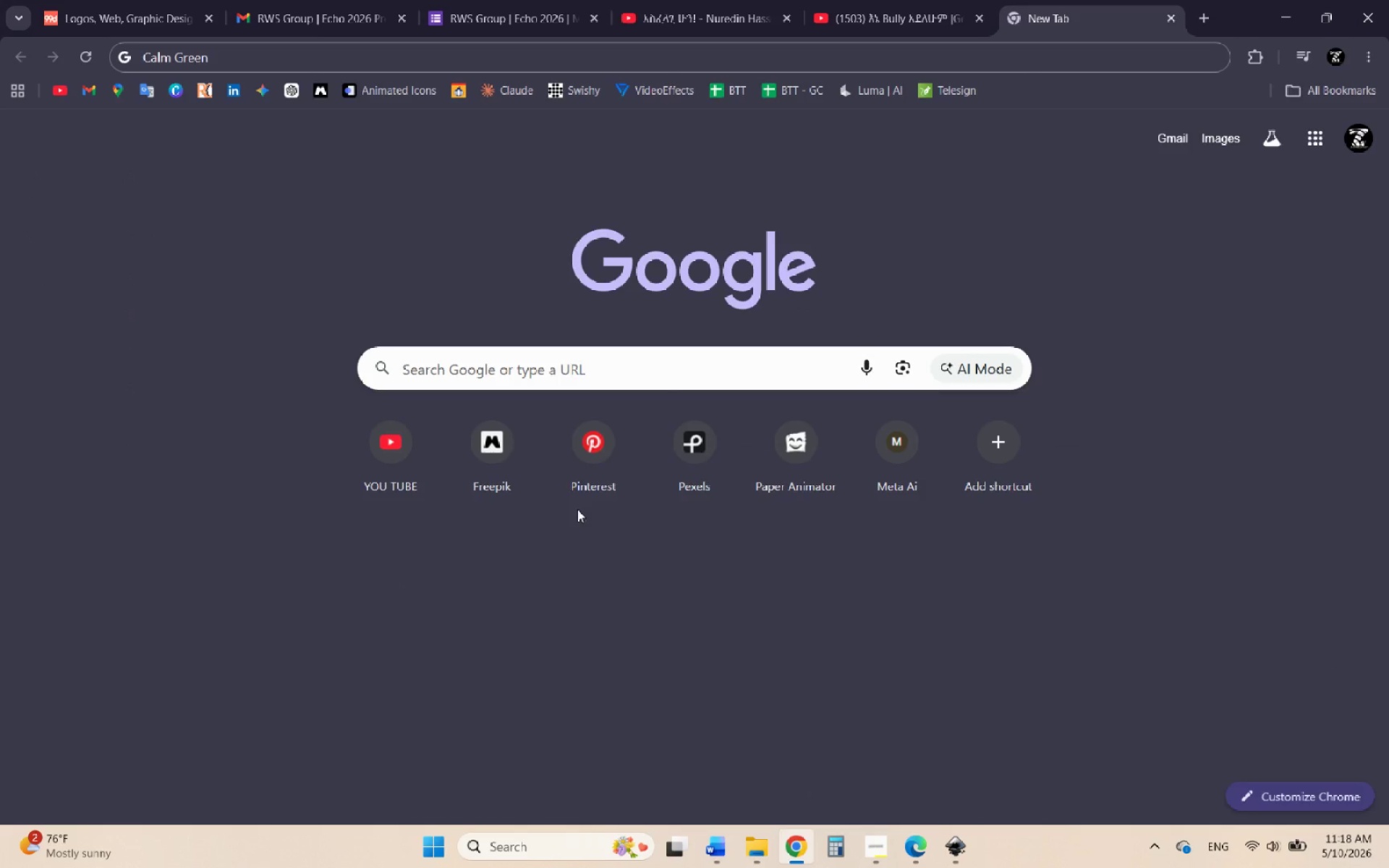 
left_click([585, 468])
 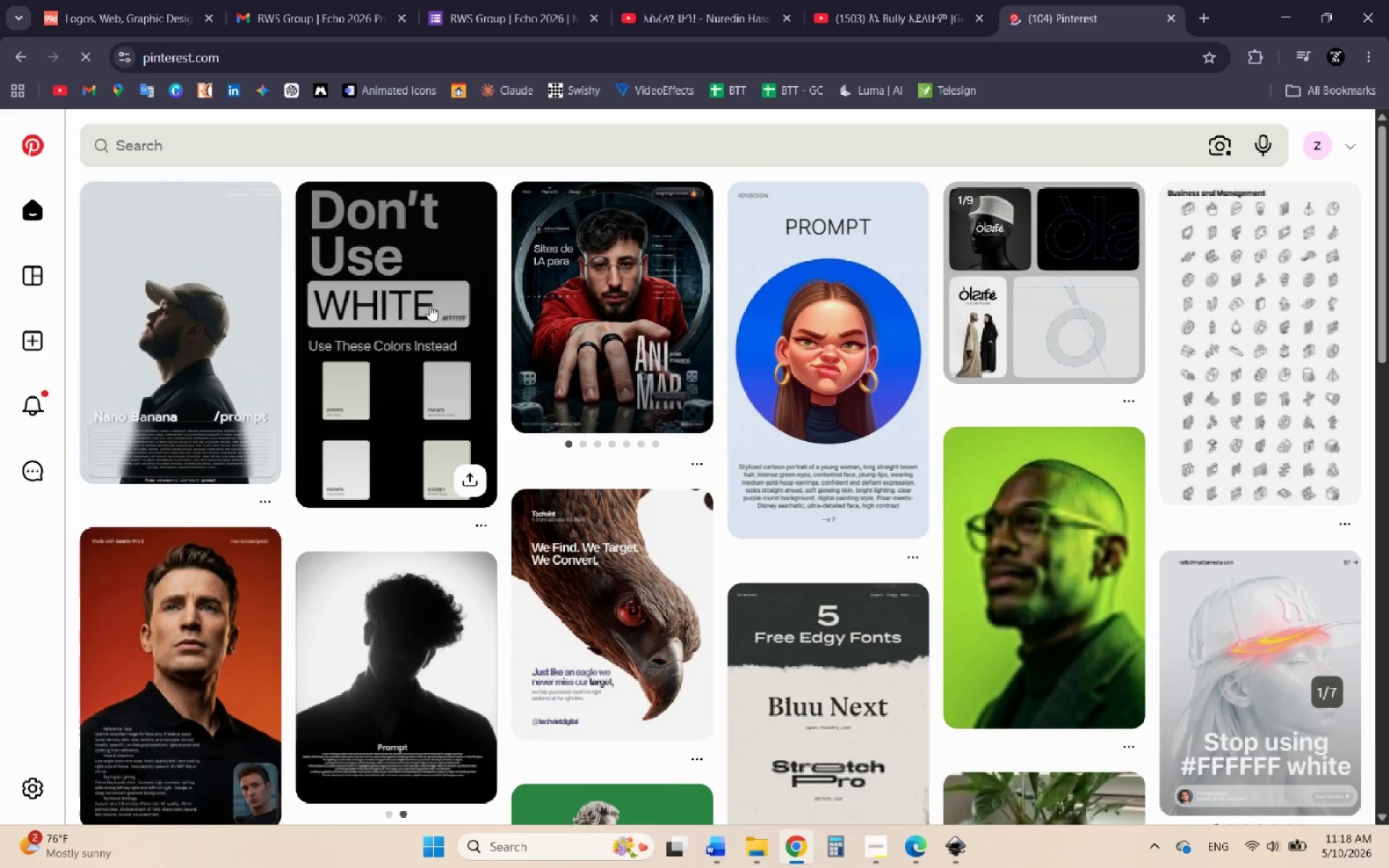 
left_click([371, 134])
 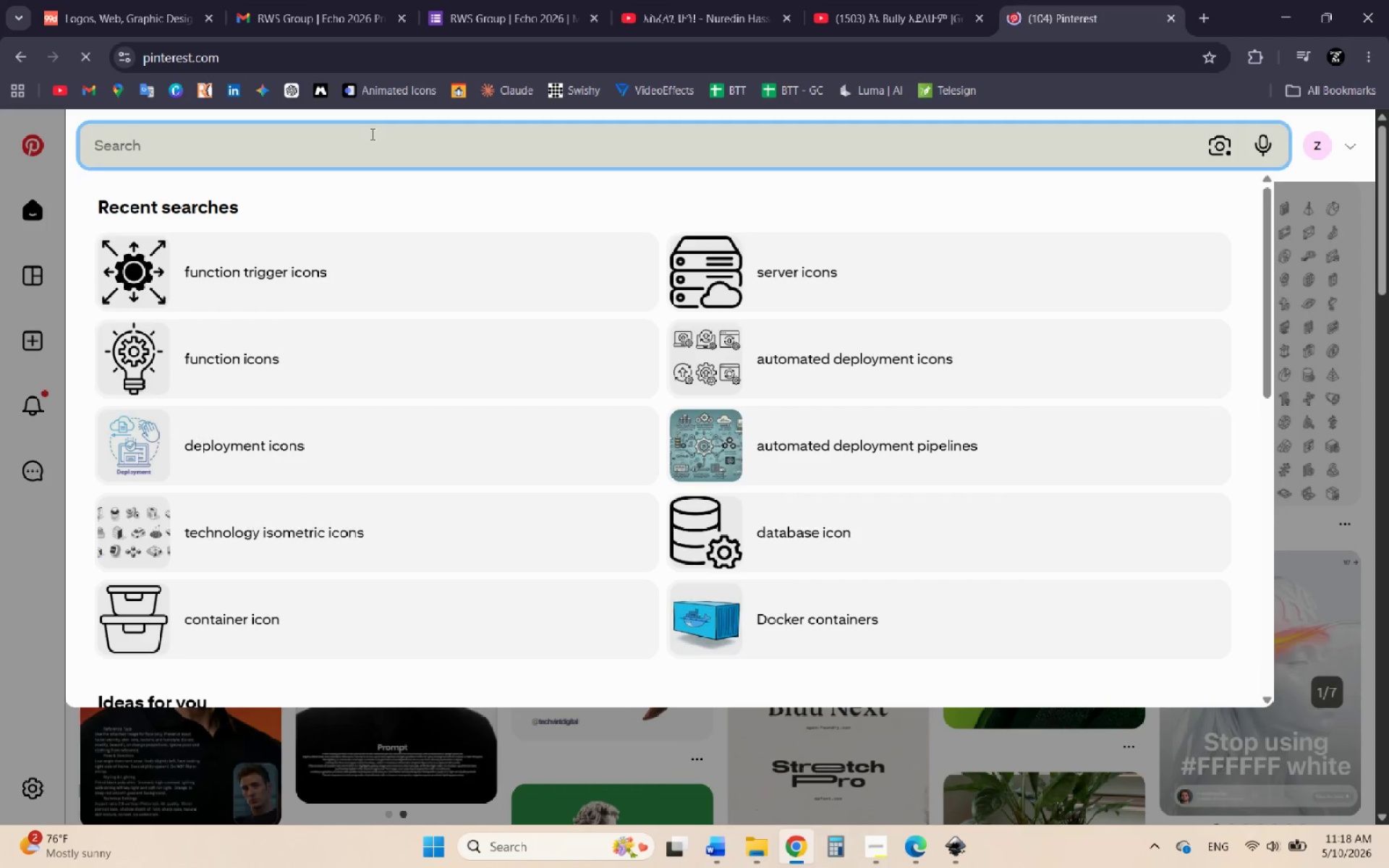 
key(Control+V)
 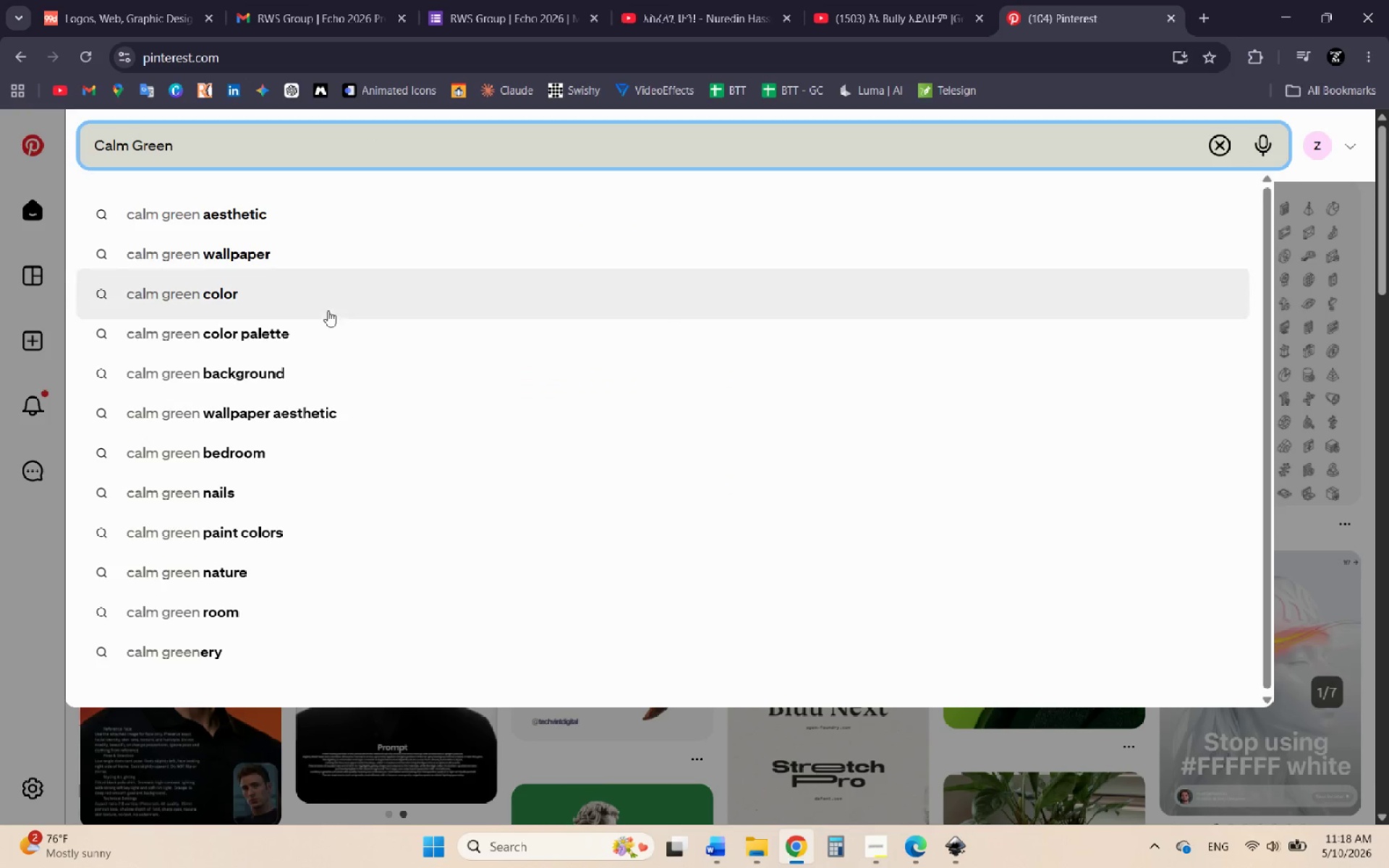 
left_click([296, 341])
 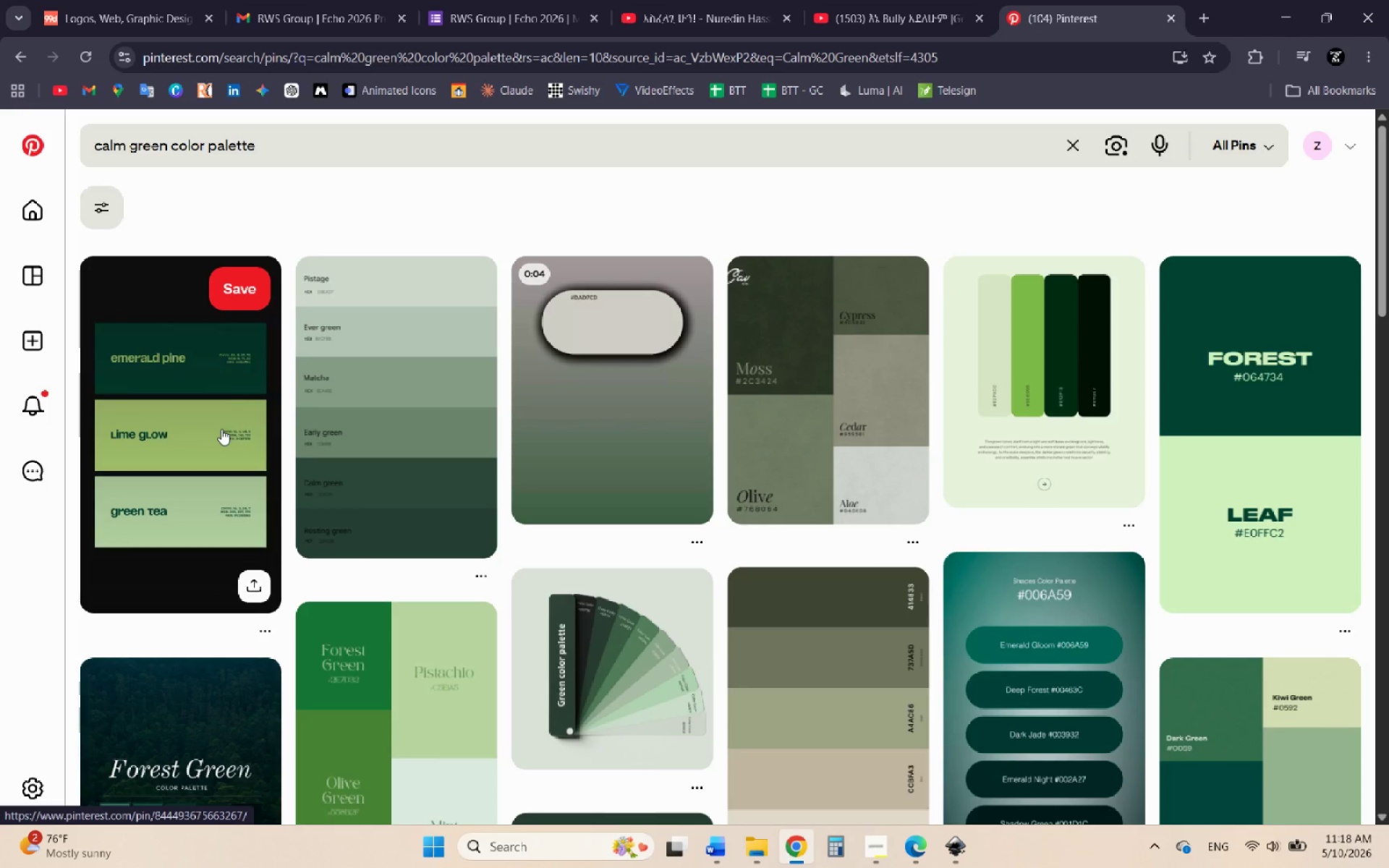 
wait(9.58)
 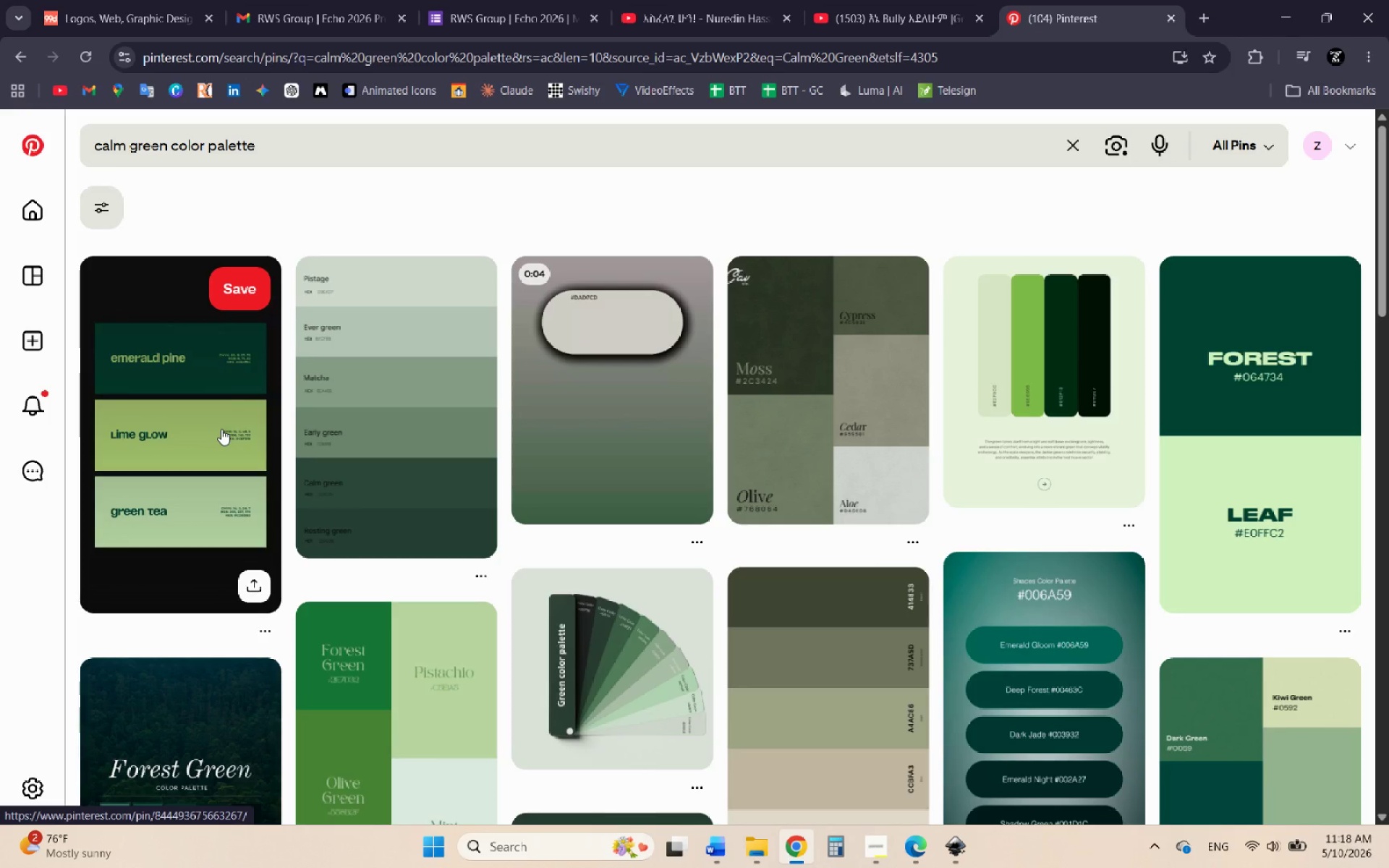 
scroll: coordinate [470, 341], scroll_direction: down, amount: 10.0
 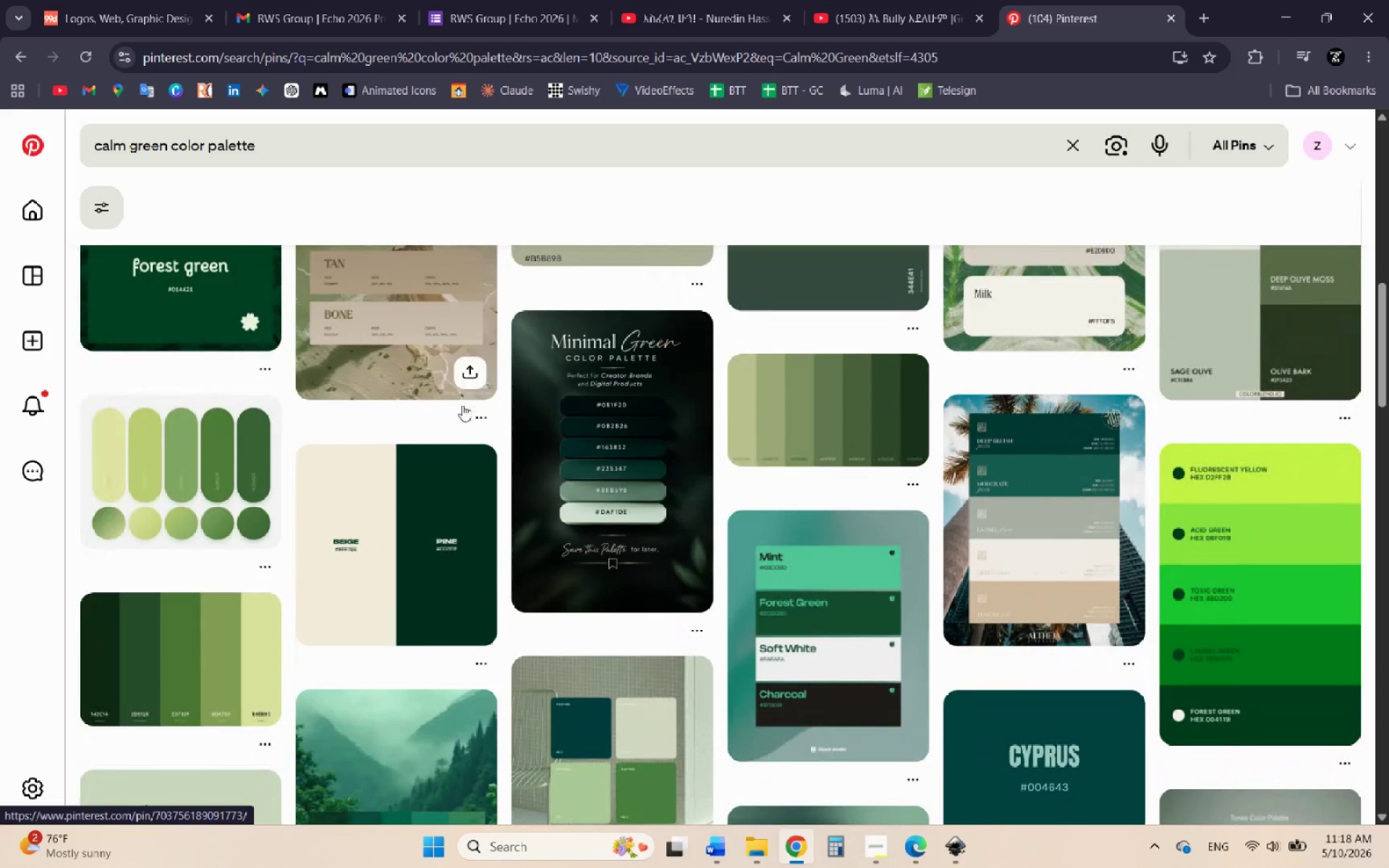 
scroll: coordinate [462, 438], scroll_direction: down, amount: 1.0
 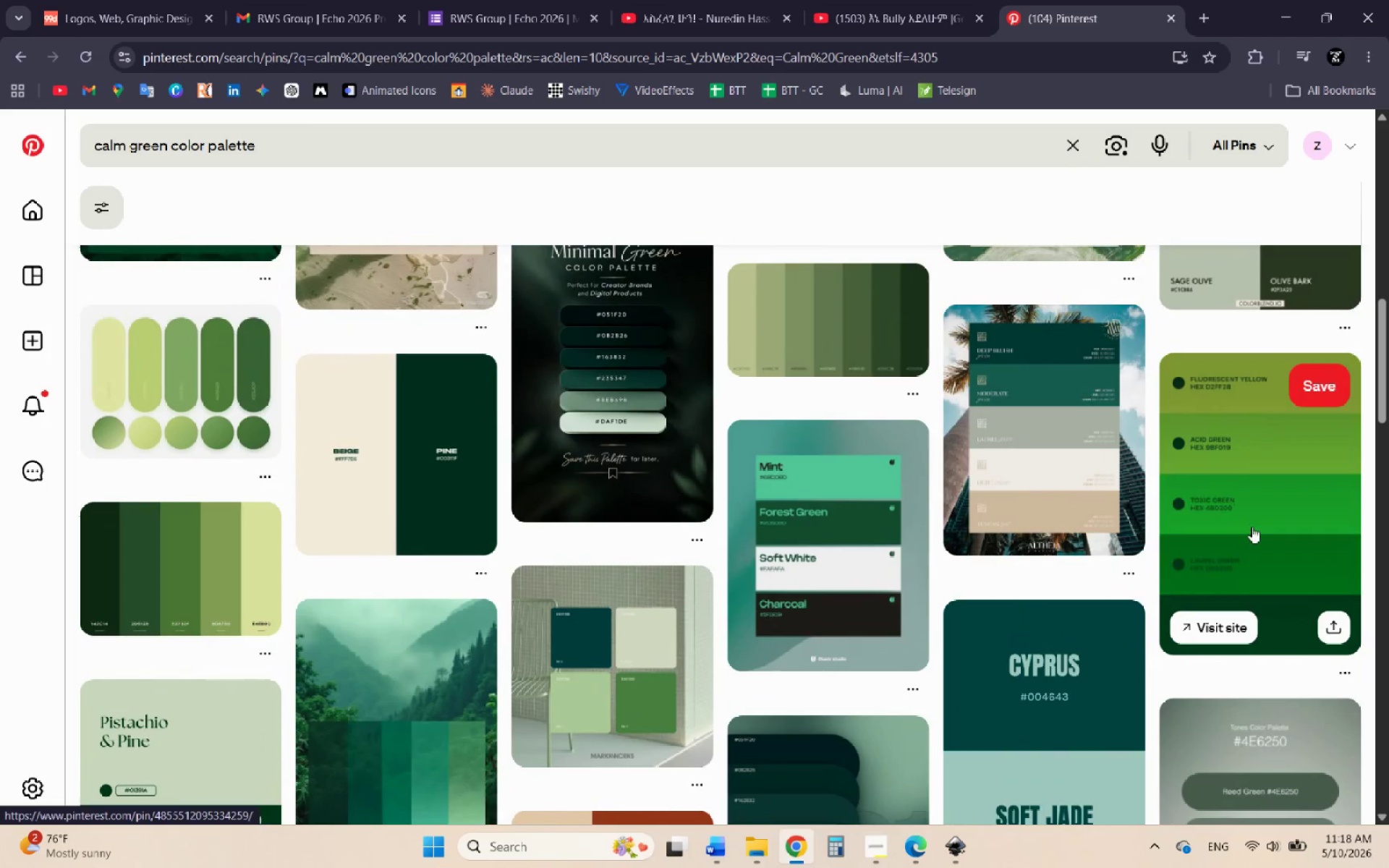 
mouse_move([965, 382])
 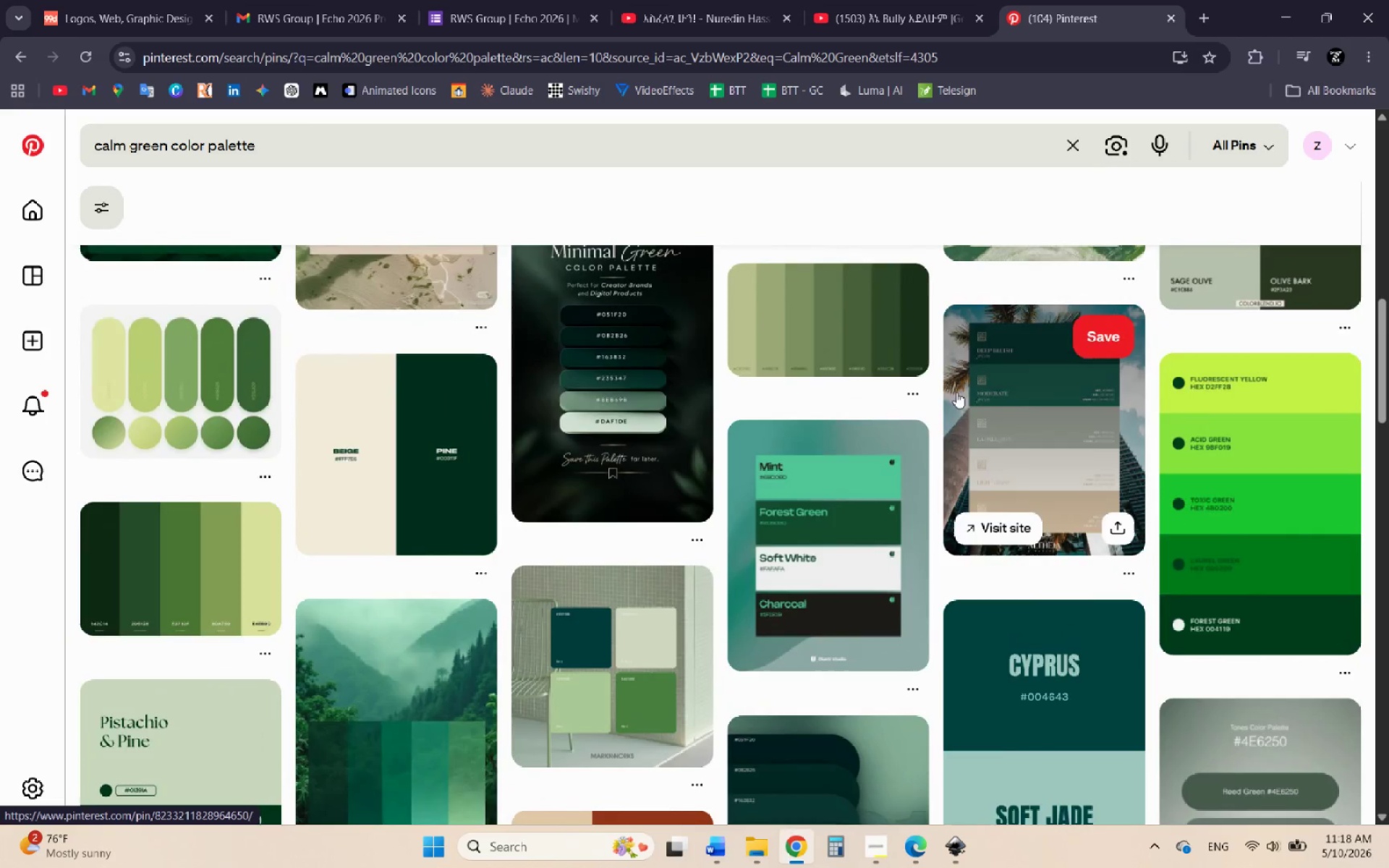 
scroll: coordinate [953, 401], scroll_direction: down, amount: 4.0
 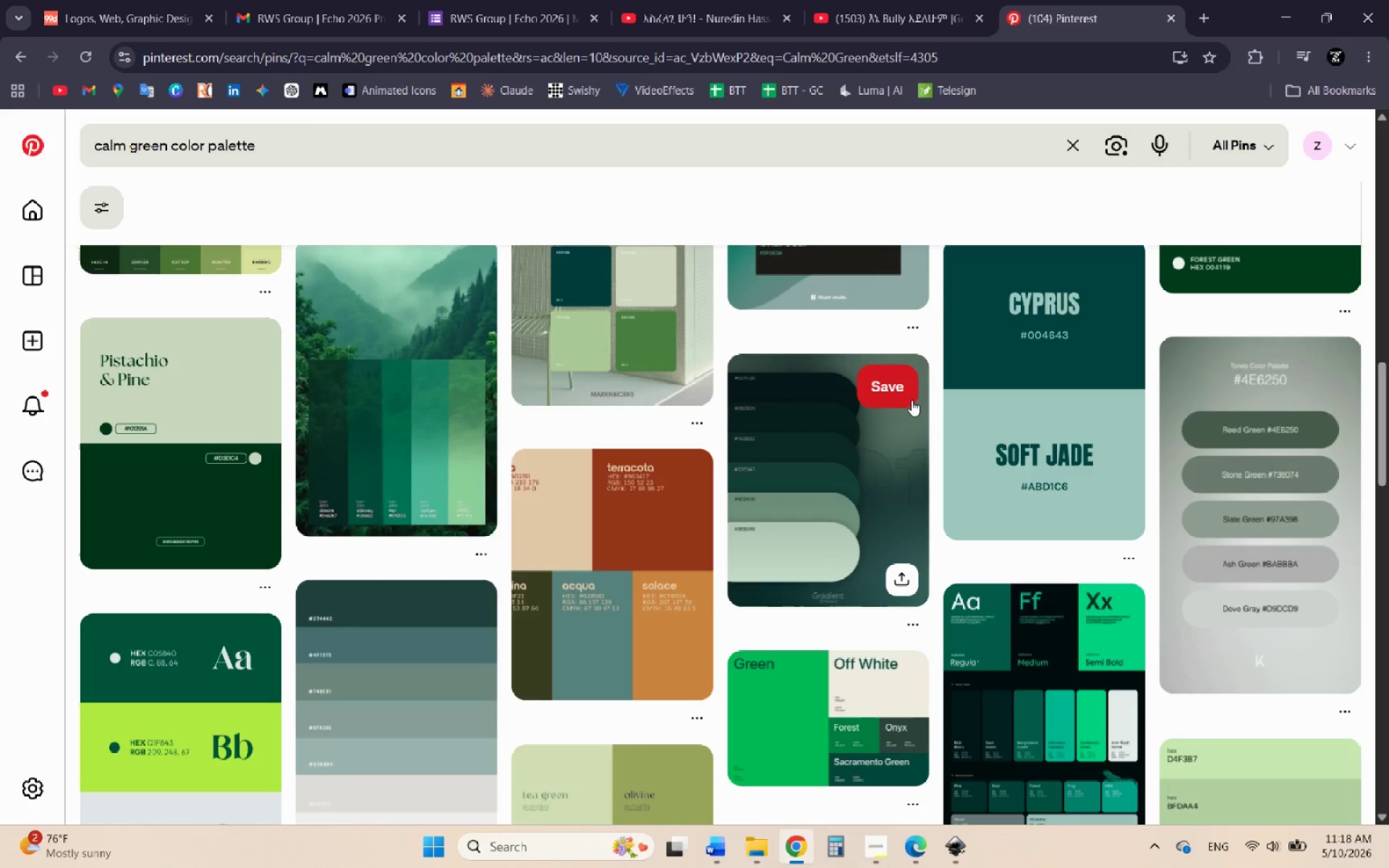 
scroll: coordinate [930, 448], scroll_direction: up, amount: 12.0
 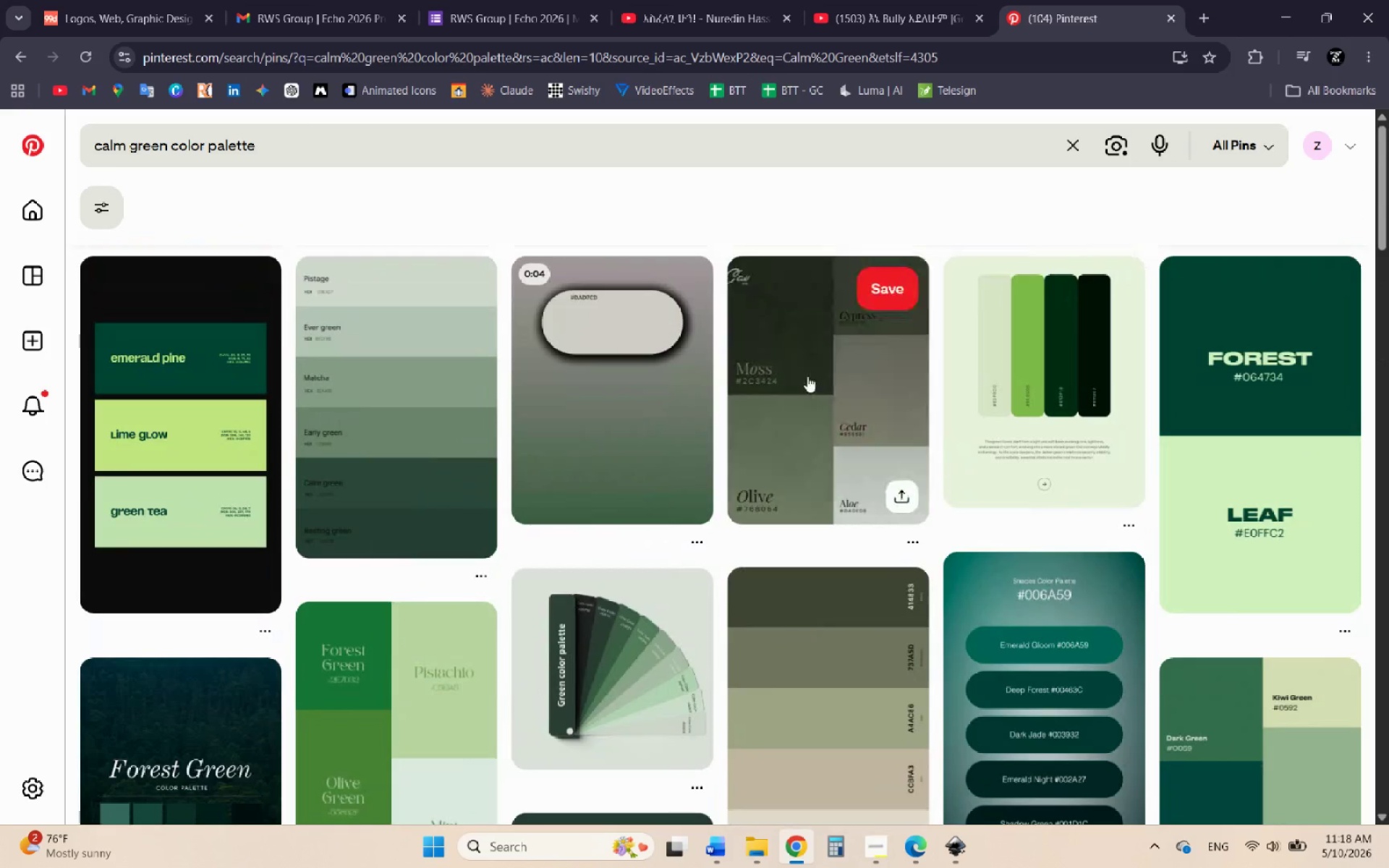 
left_click([134, 446])
 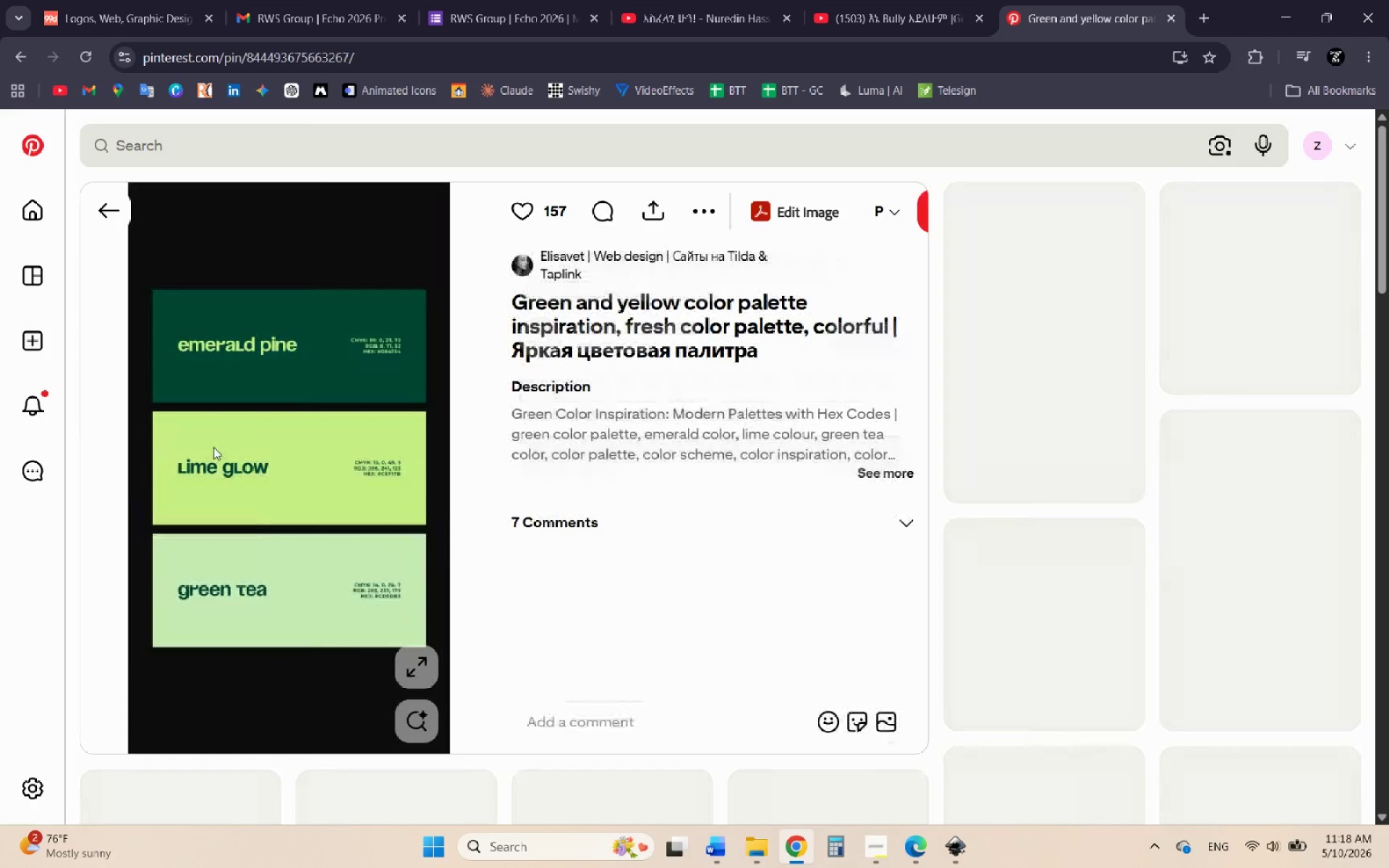 
right_click([249, 447])
 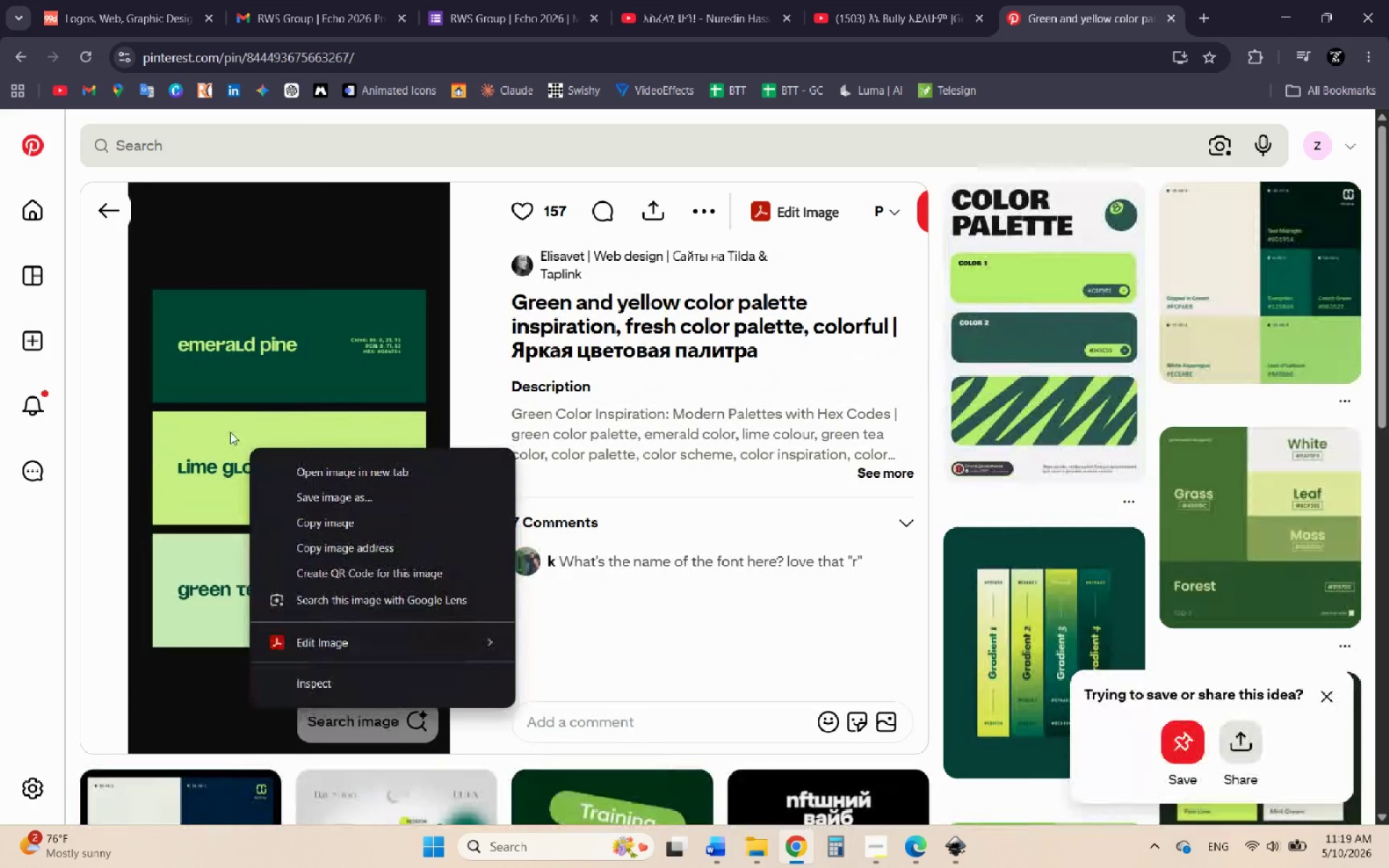 
right_click([207, 422])
 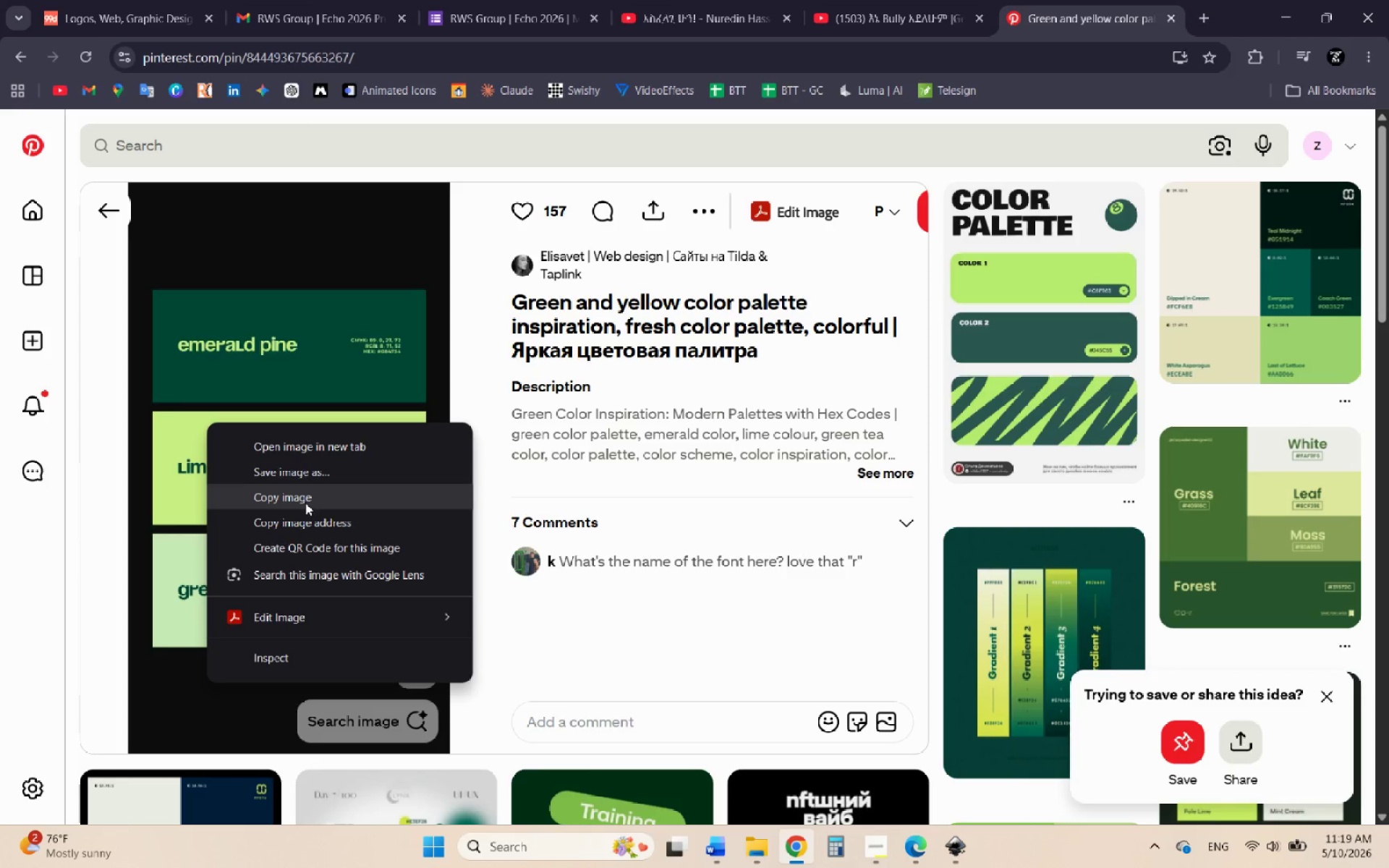 
left_click([295, 498])
 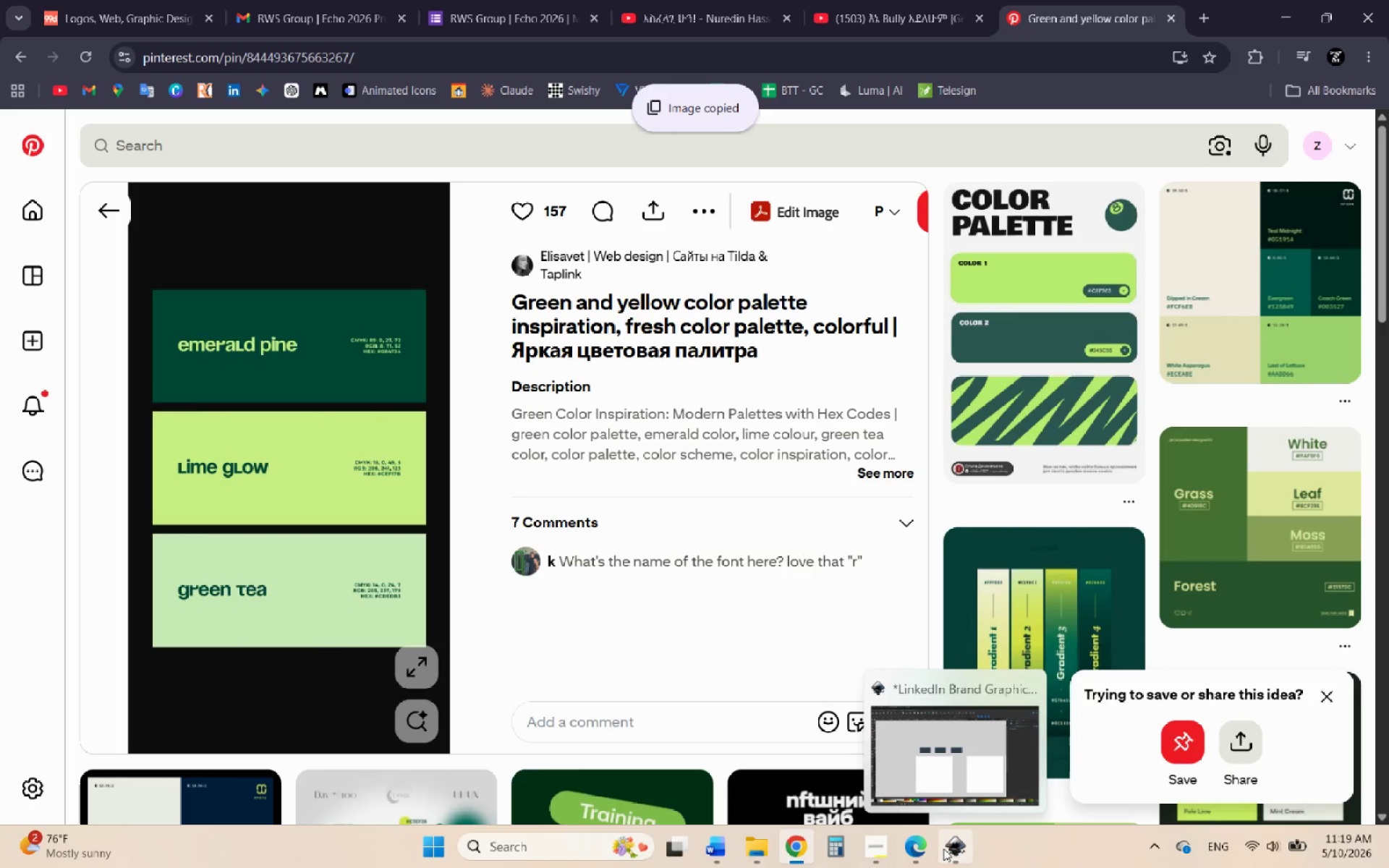 
left_click([943, 848])
 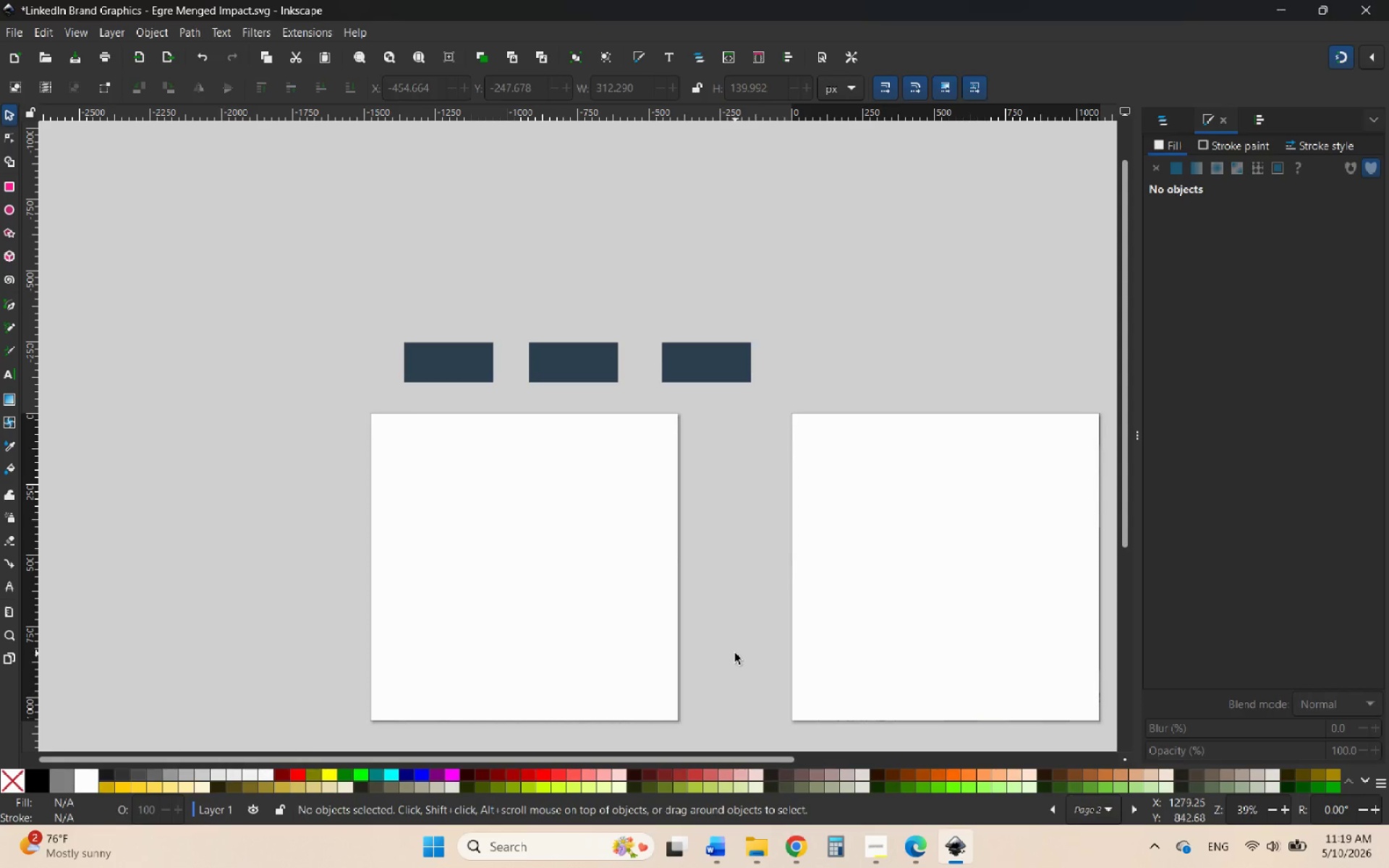 
left_click([695, 605])
 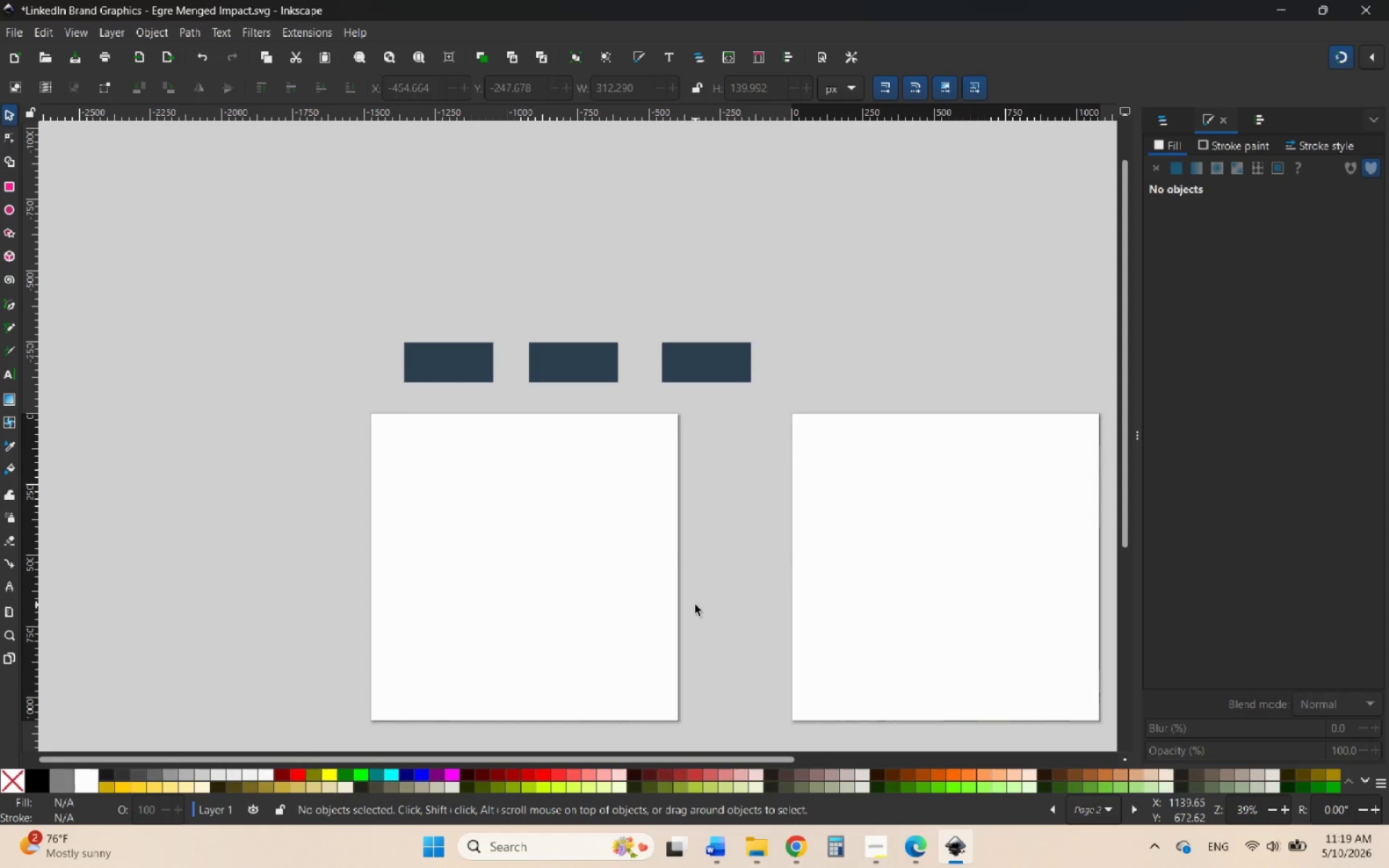 
key(Control+V)
 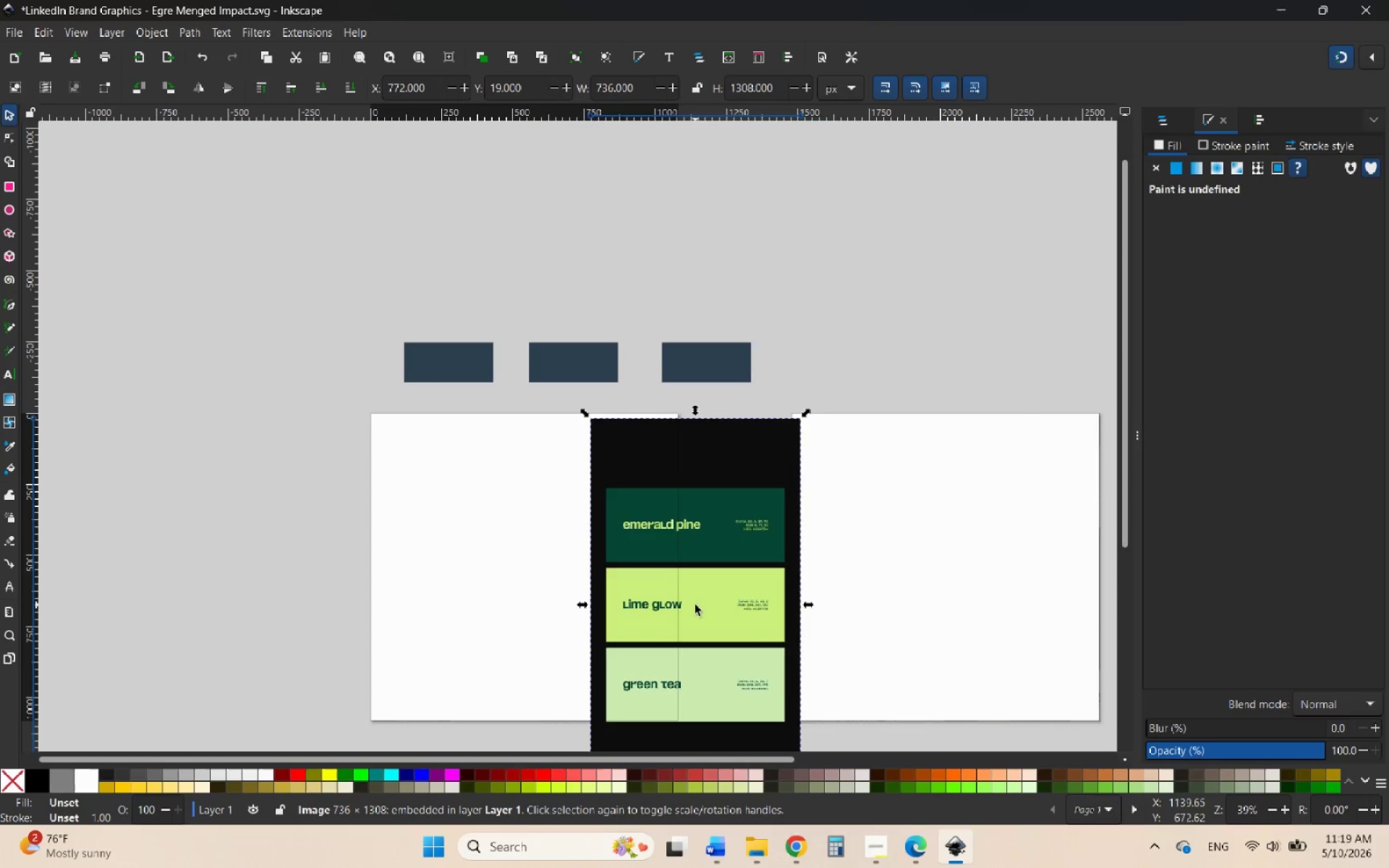 
left_click_drag(start_coordinate=[709, 601], to_coordinate=[216, 532])
 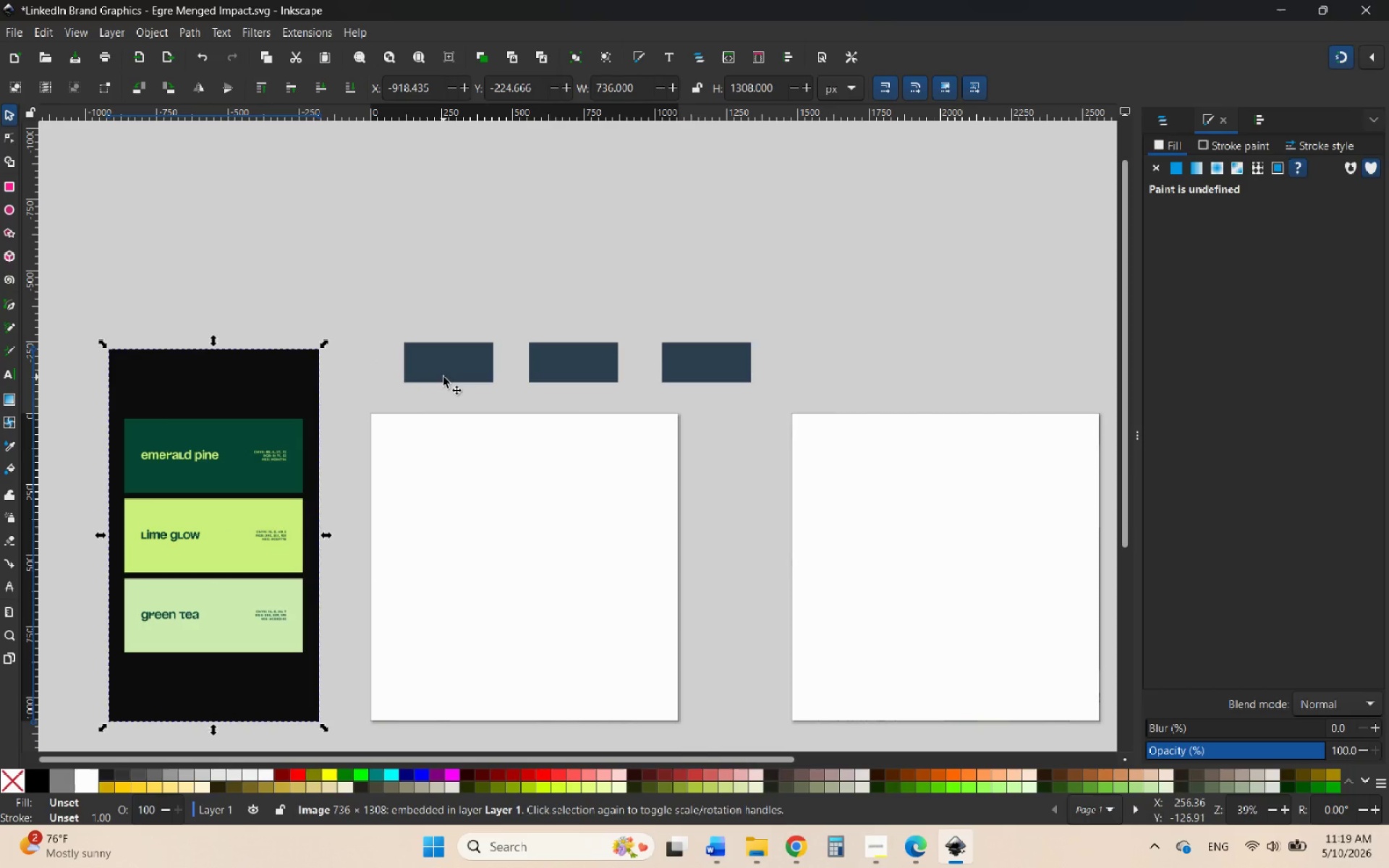 
left_click([443, 377])
 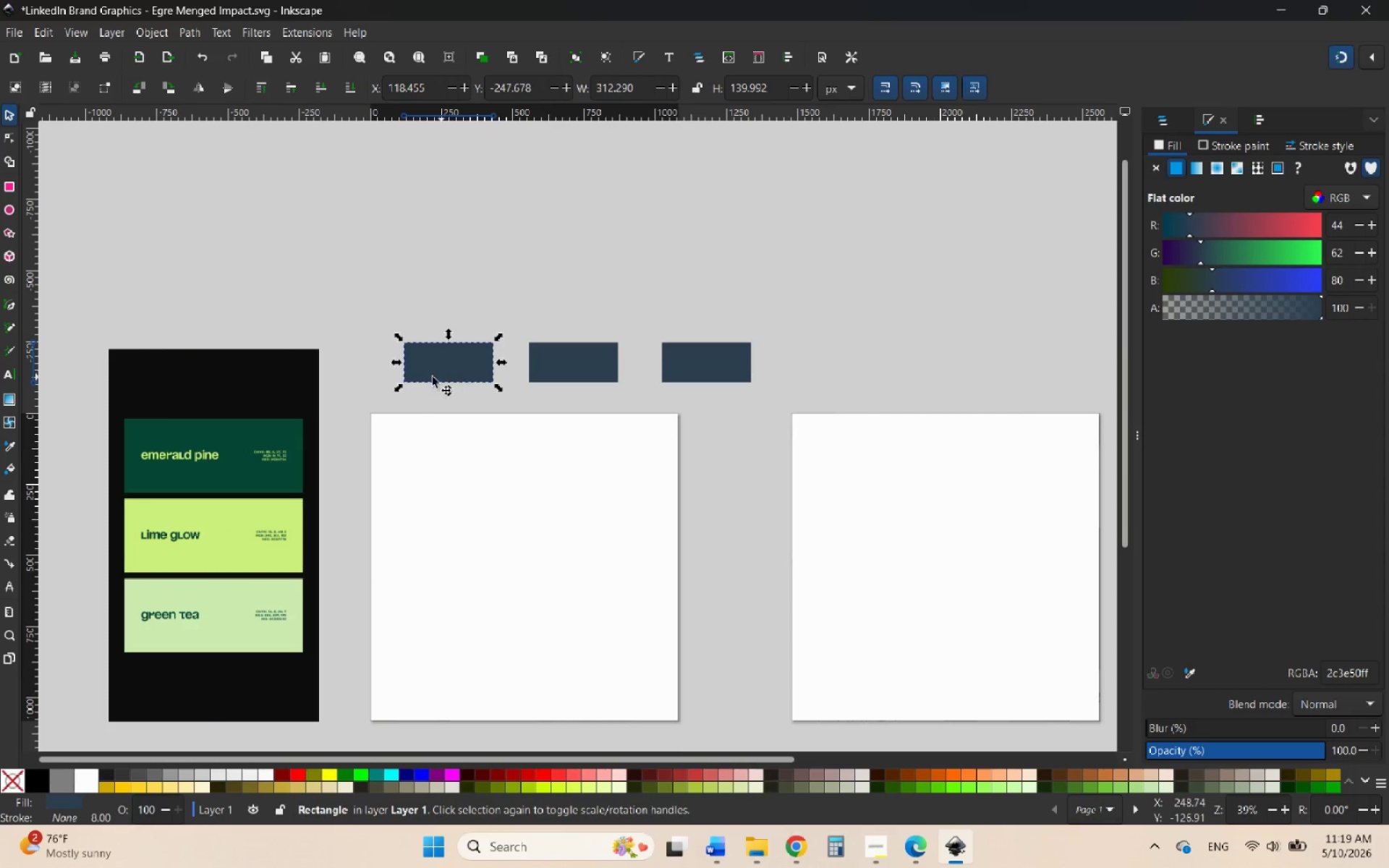 
hold_key(key=ControlLeft, duration=1.92)
scroll: coordinate [400, 396], scroll_direction: up, amount: 5.0
 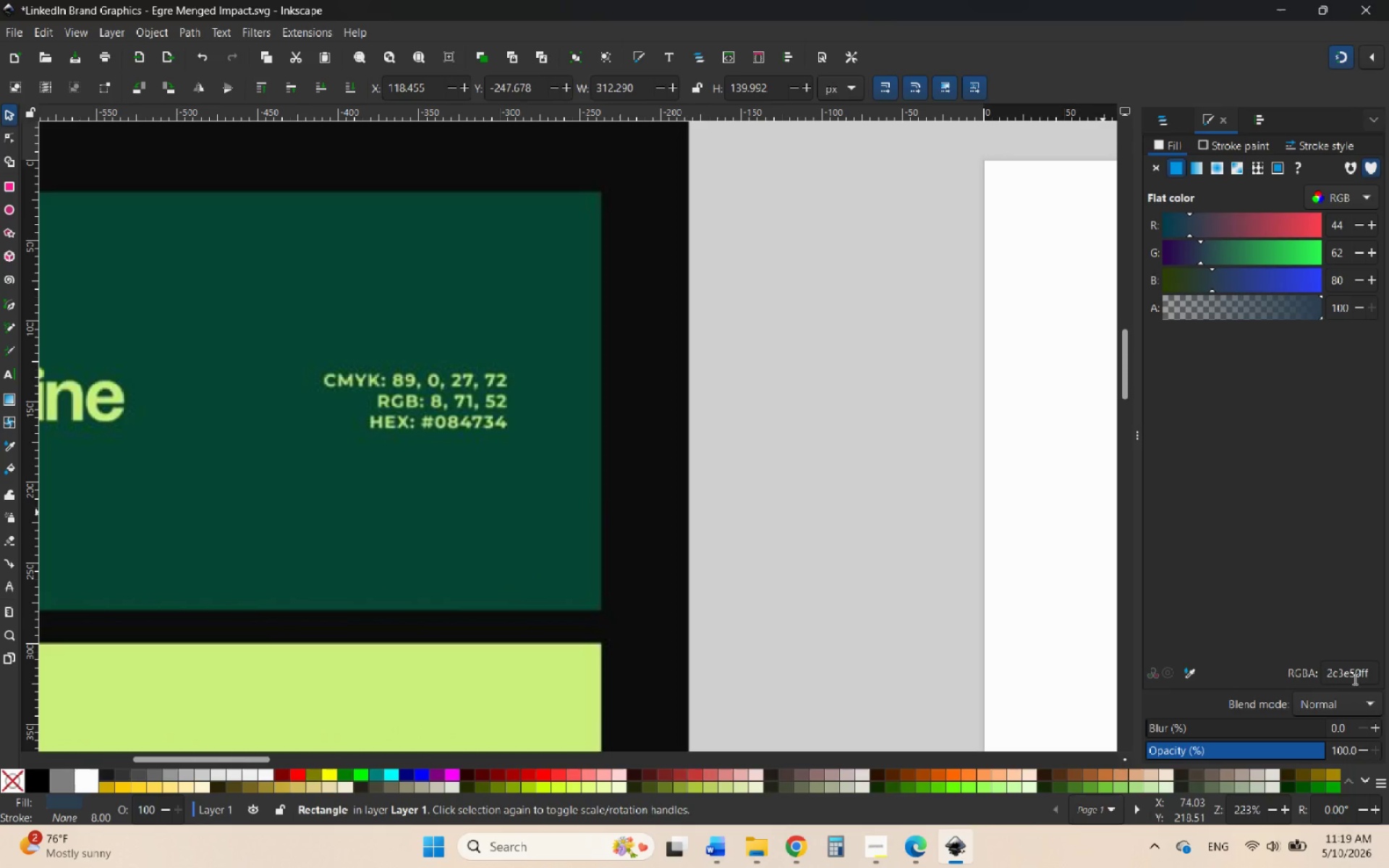 
left_click_drag(start_coordinate=[1359, 675], to_coordinate=[1311, 670])
 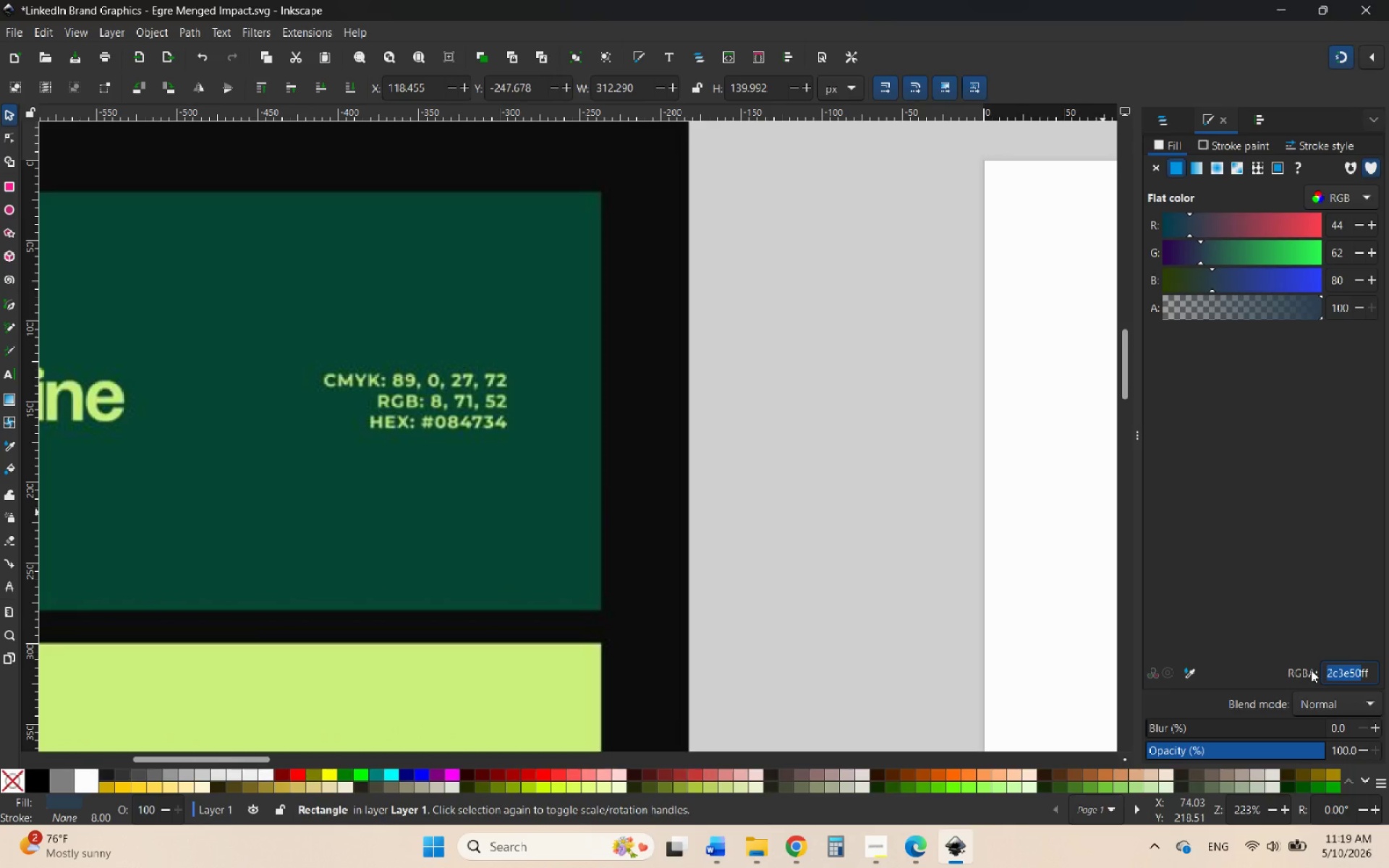 
type(084734)
 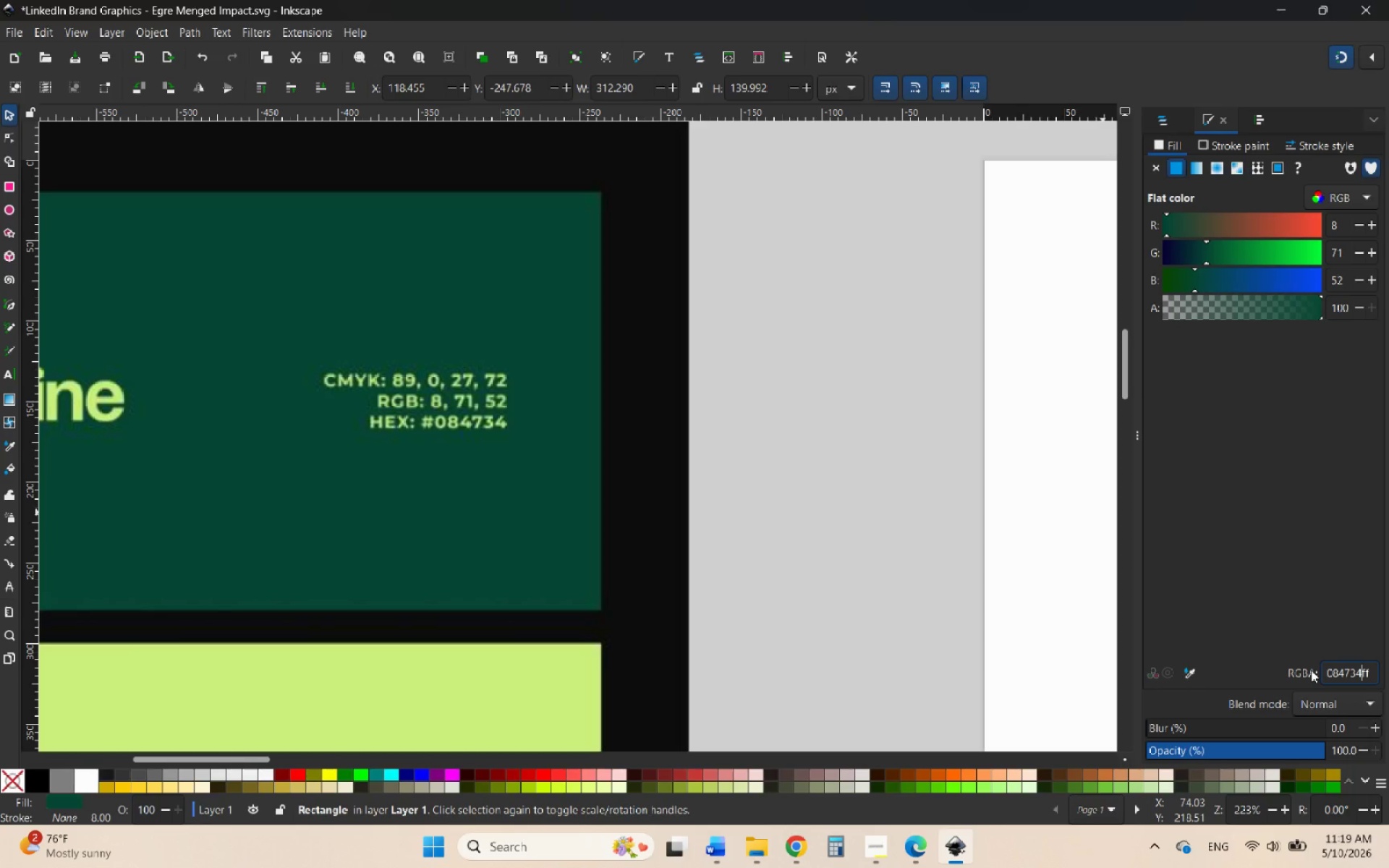 
key(Enter)
 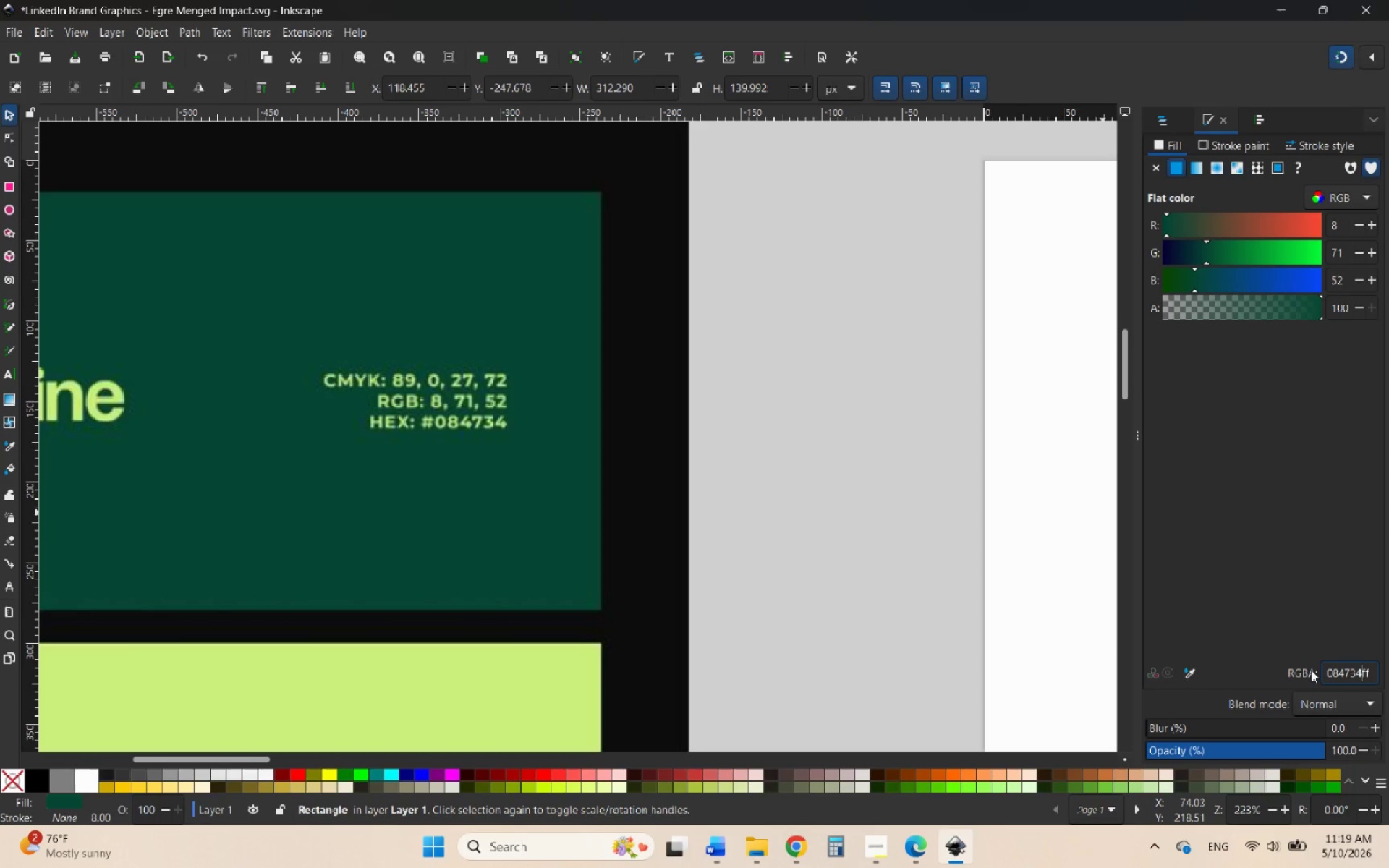 
right_click([1311, 670])
 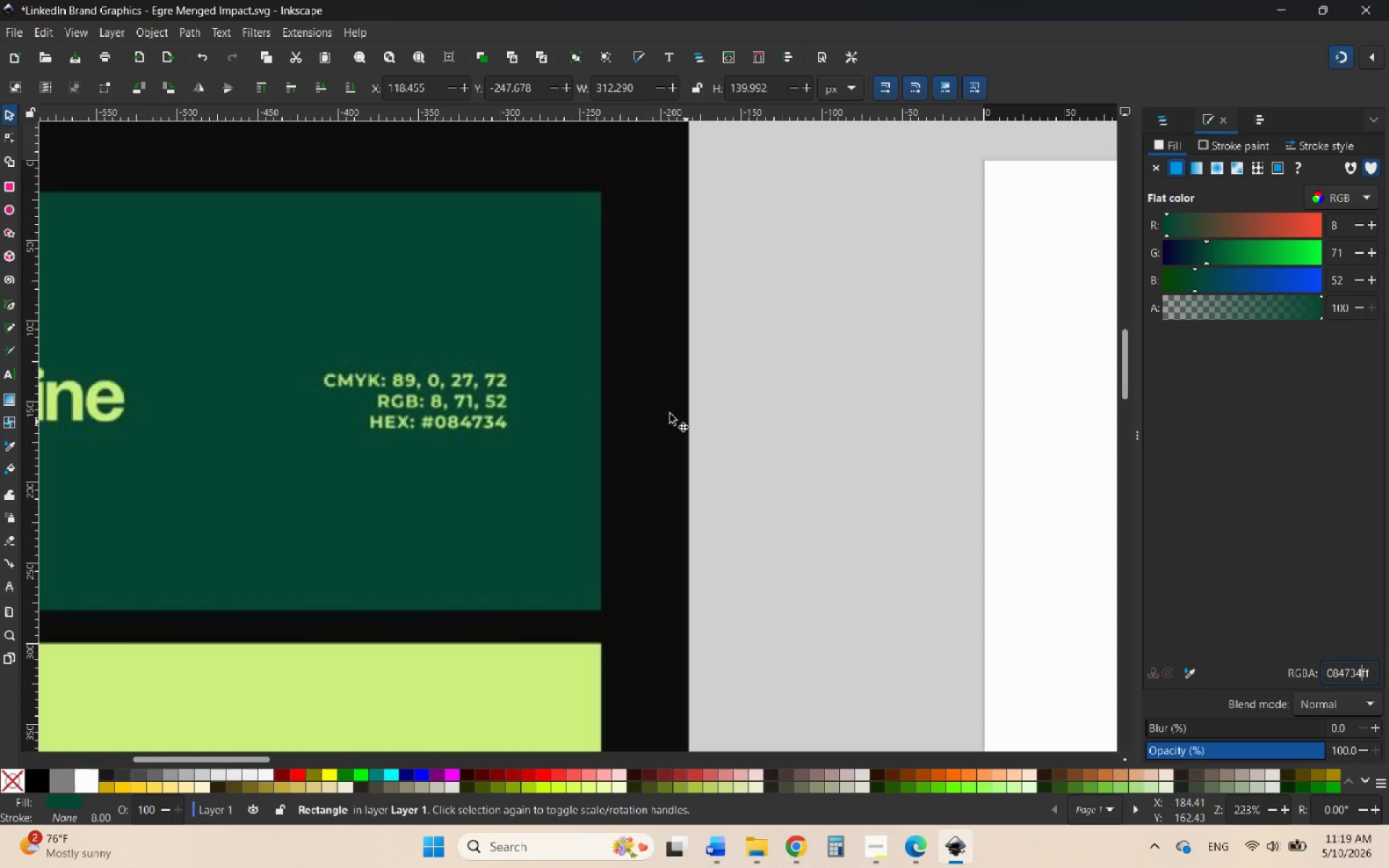 
hold_key(key=ControlLeft, duration=1.36)
scroll: coordinate [599, 384], scroll_direction: none, amount: 0.0
 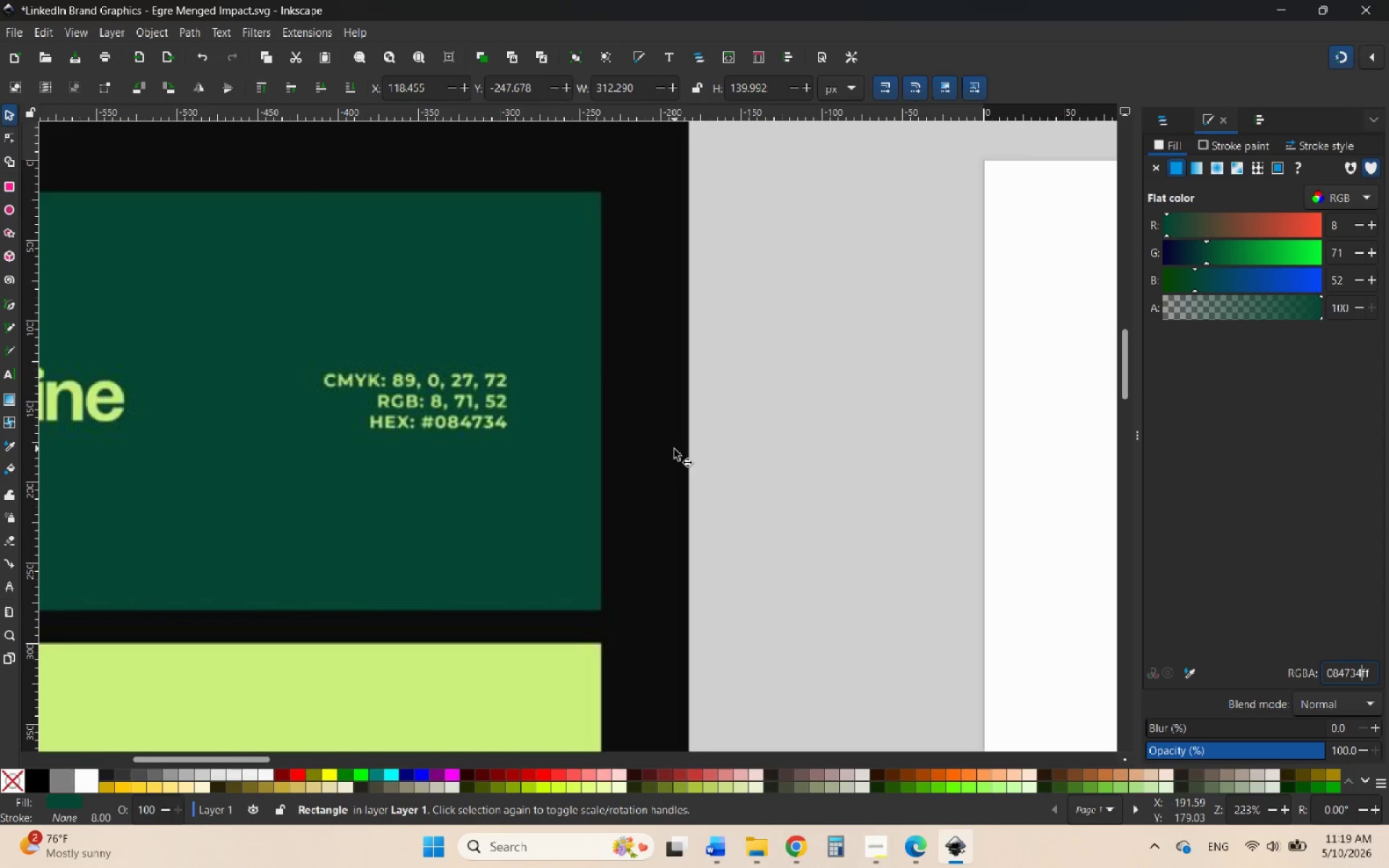 
scroll: coordinate [674, 466], scroll_direction: down, amount: 5.0
 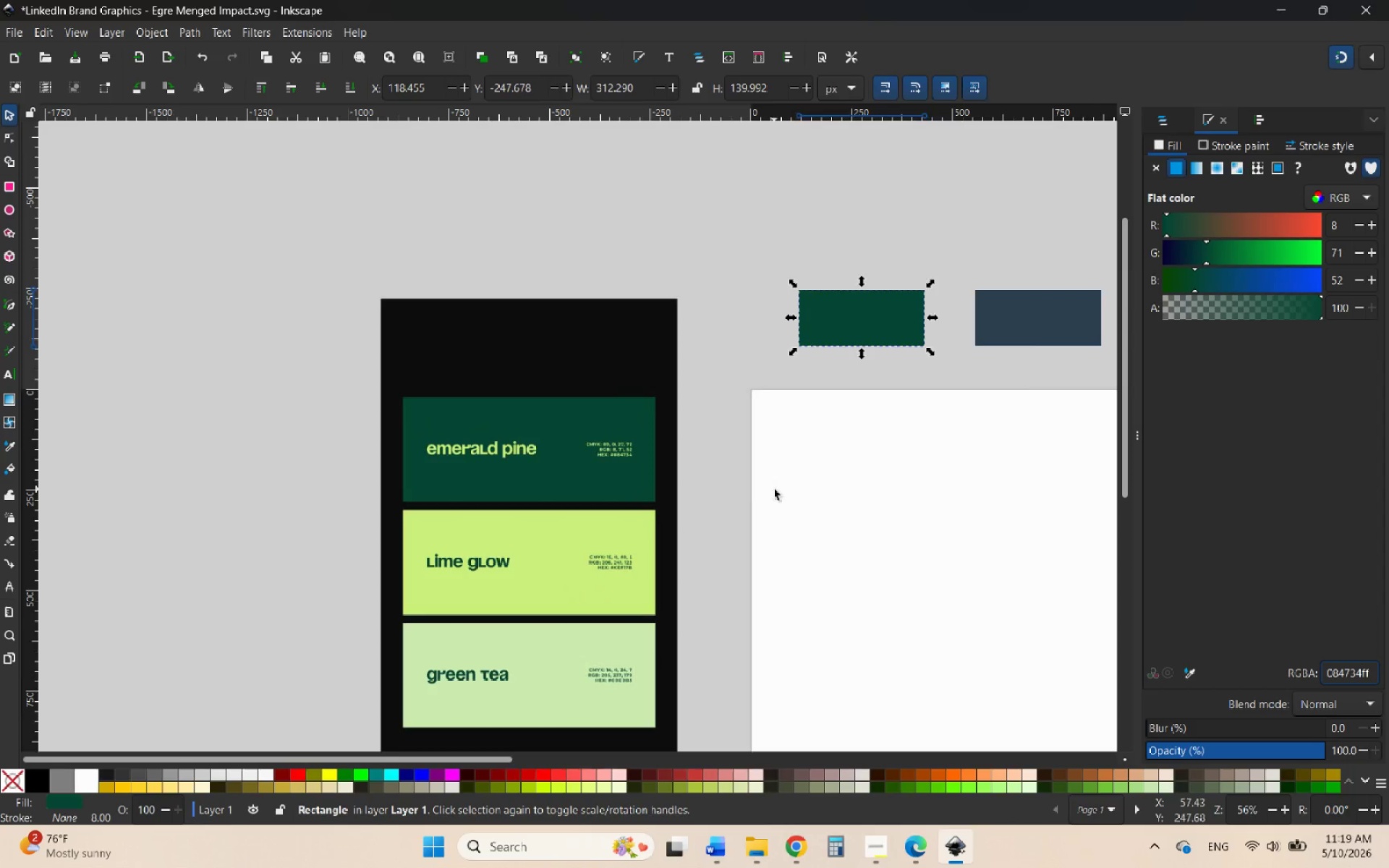 
left_click([774, 489])
 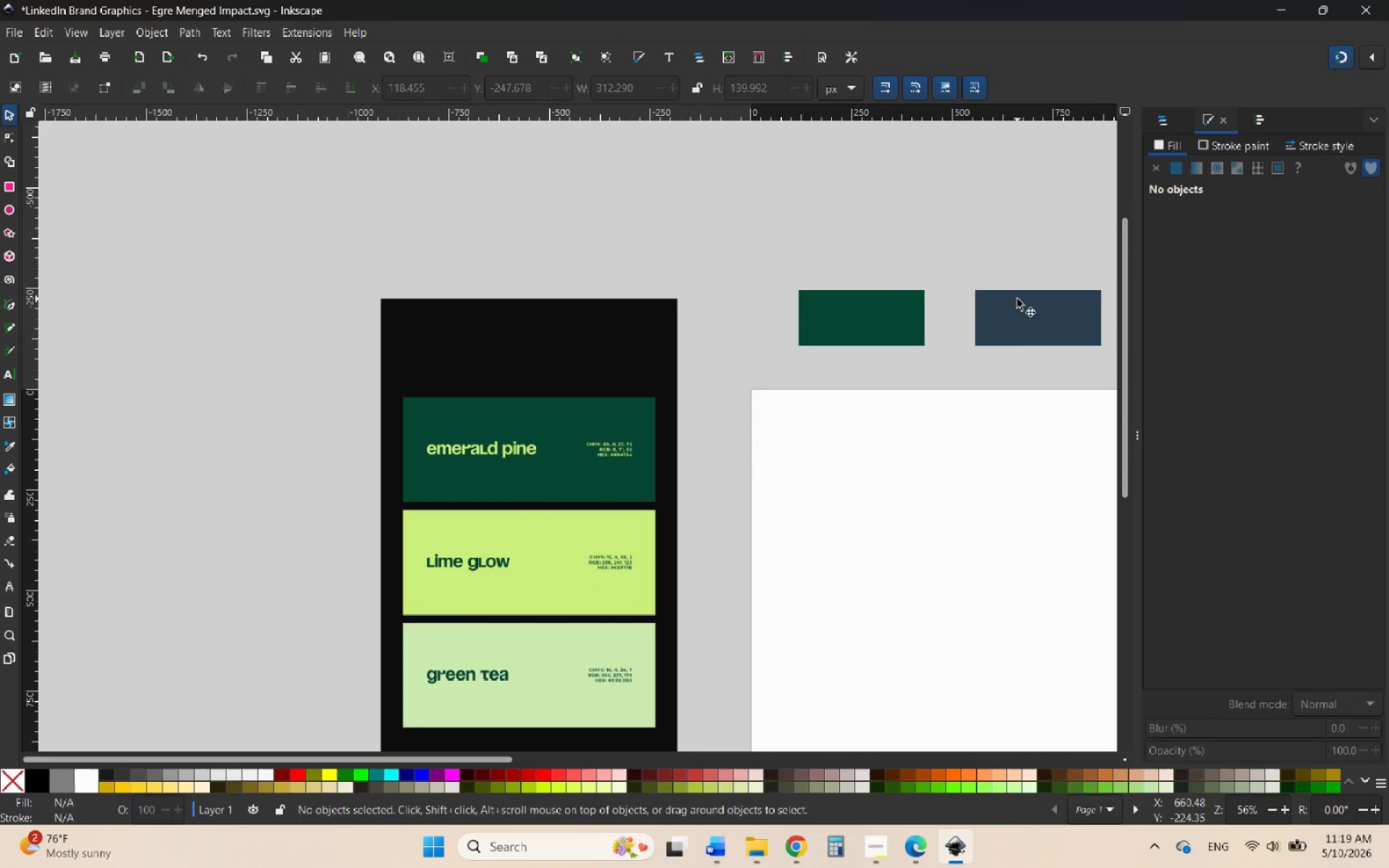 
left_click([1017, 299])
 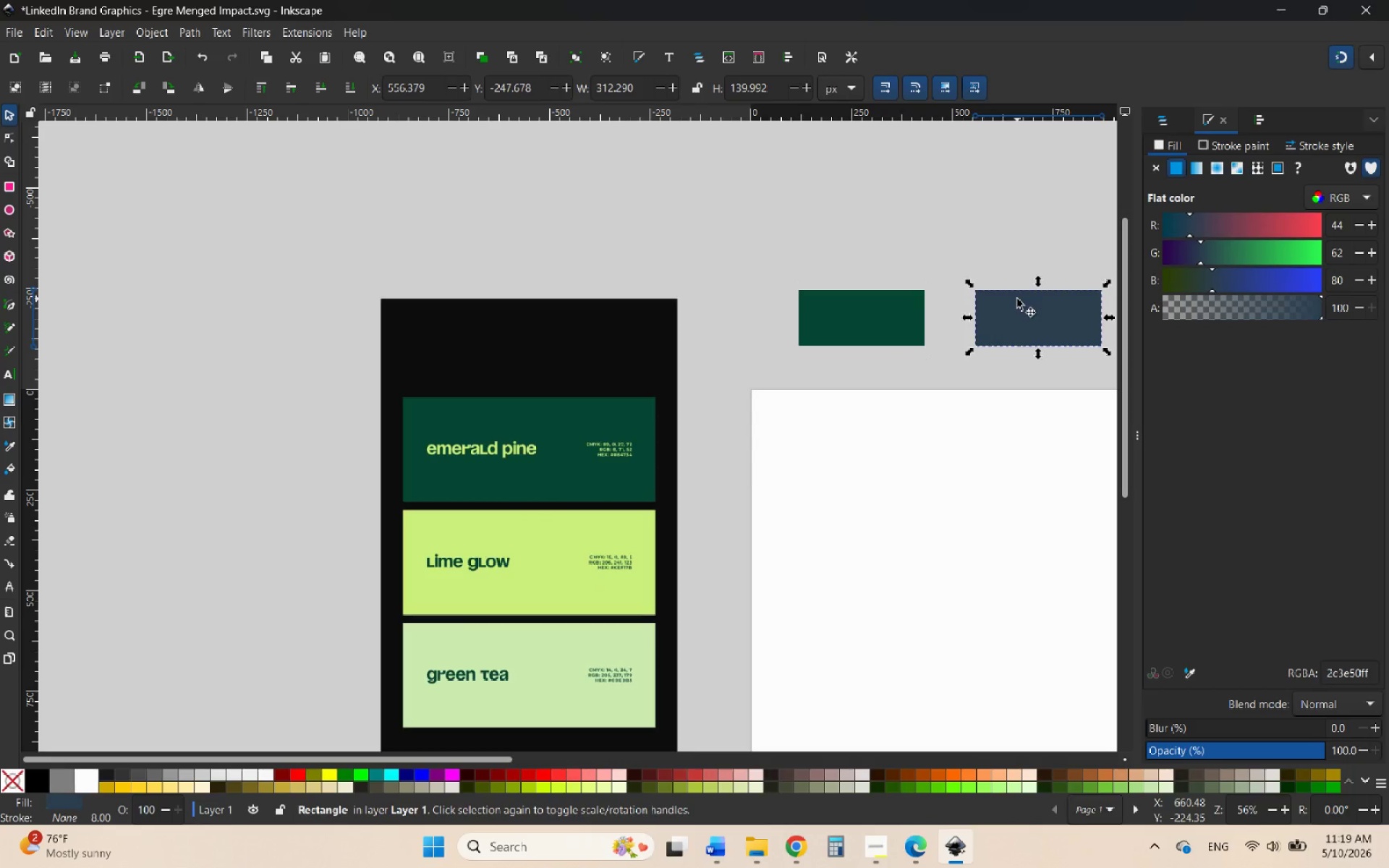 
hold_key(key=ControlLeft, duration=0.52)
scroll: coordinate [710, 401], scroll_direction: down, amount: 3.0
 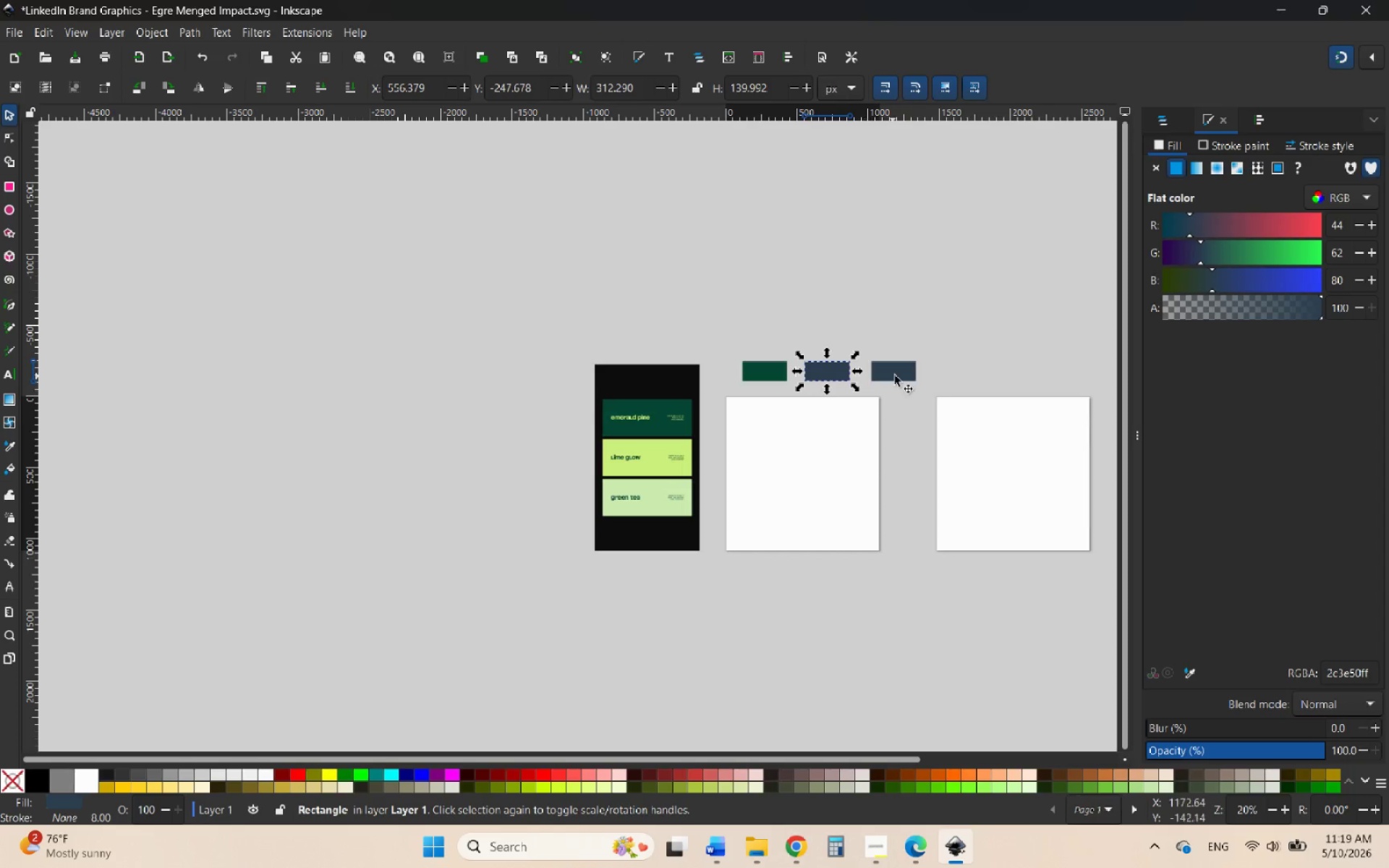 
left_click([899, 375])
 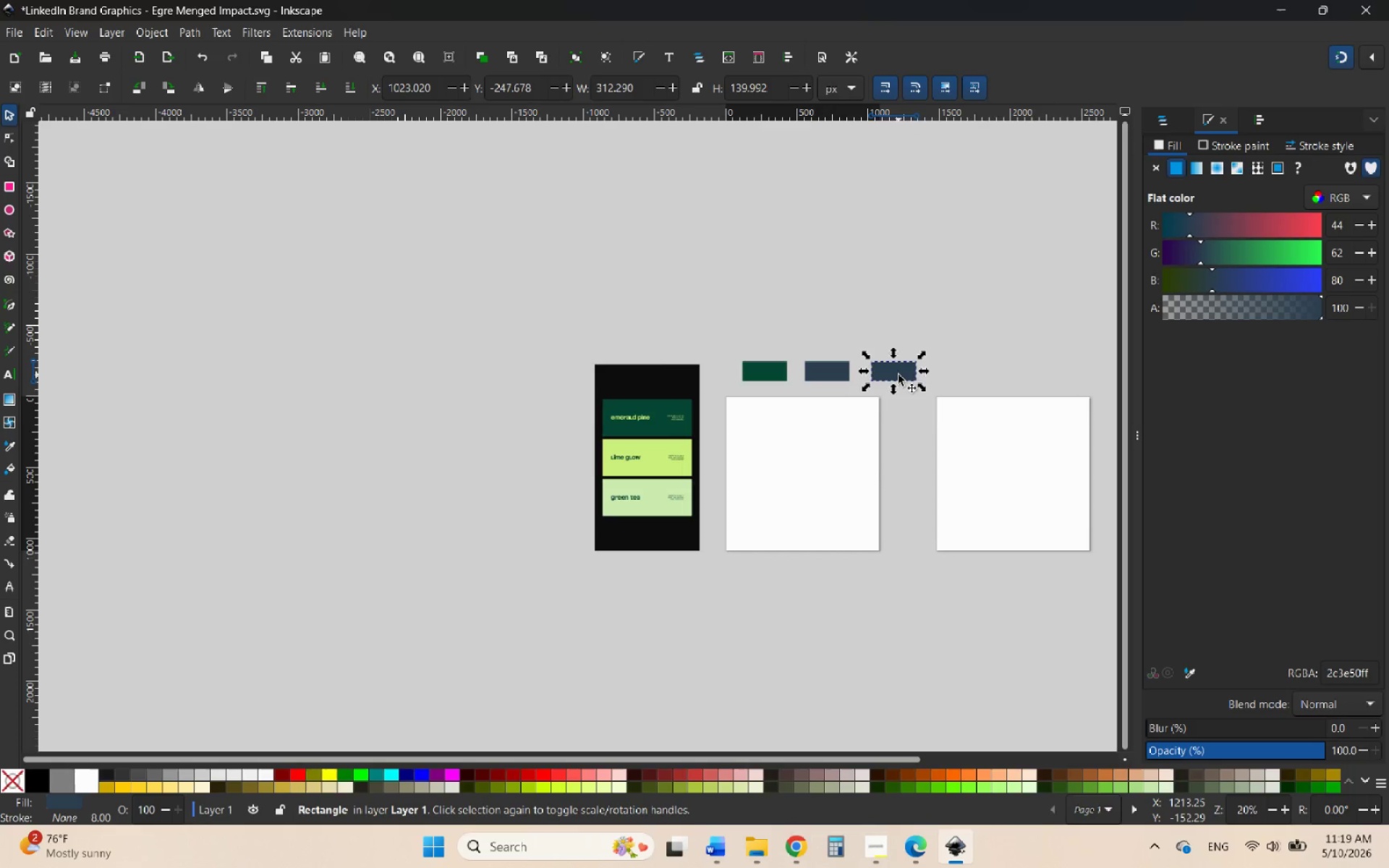 
key(Delete)
 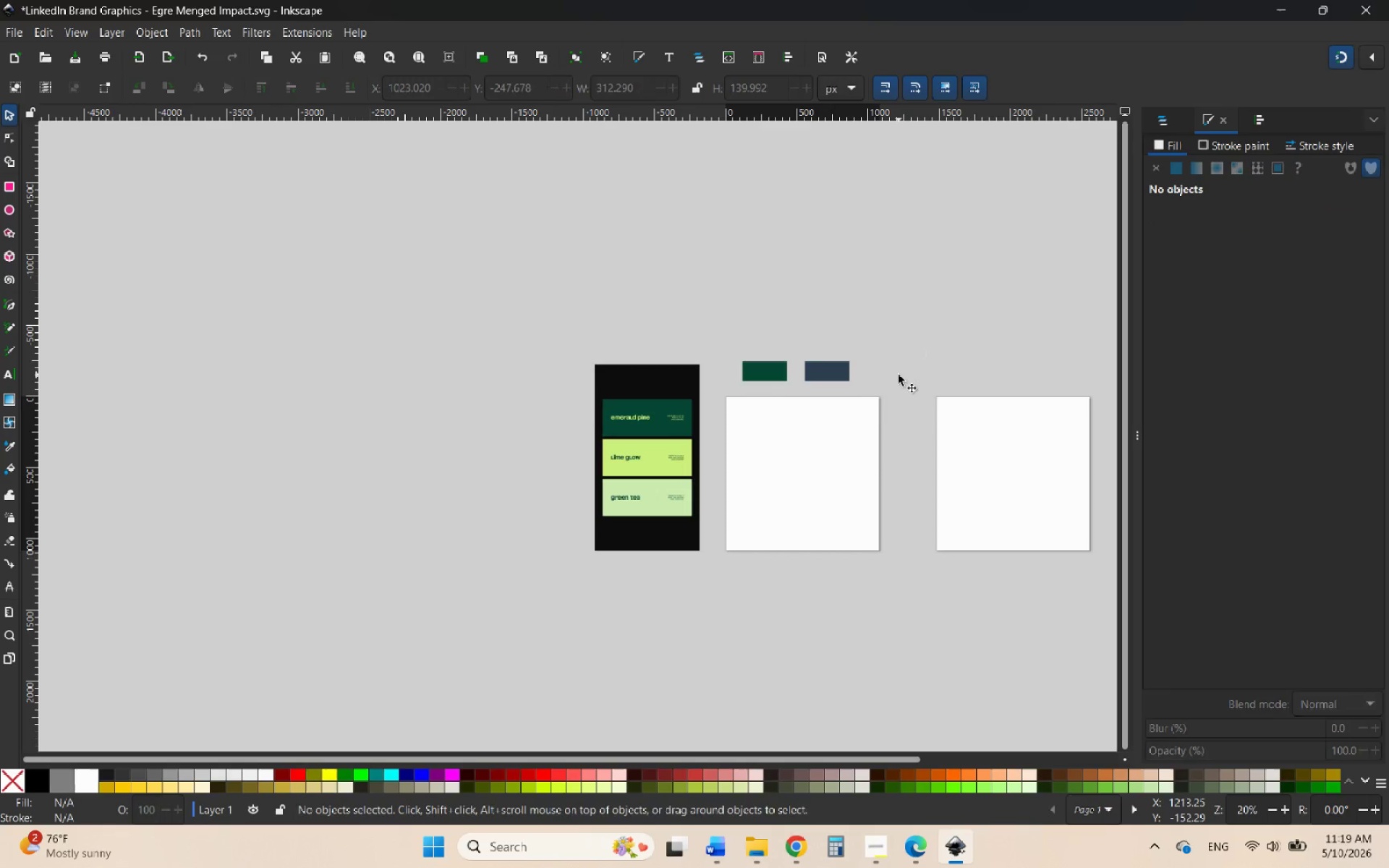 
hold_key(key=ControlLeft, duration=0.86)
scroll: coordinate [736, 441], scroll_direction: up, amount: 6.0
 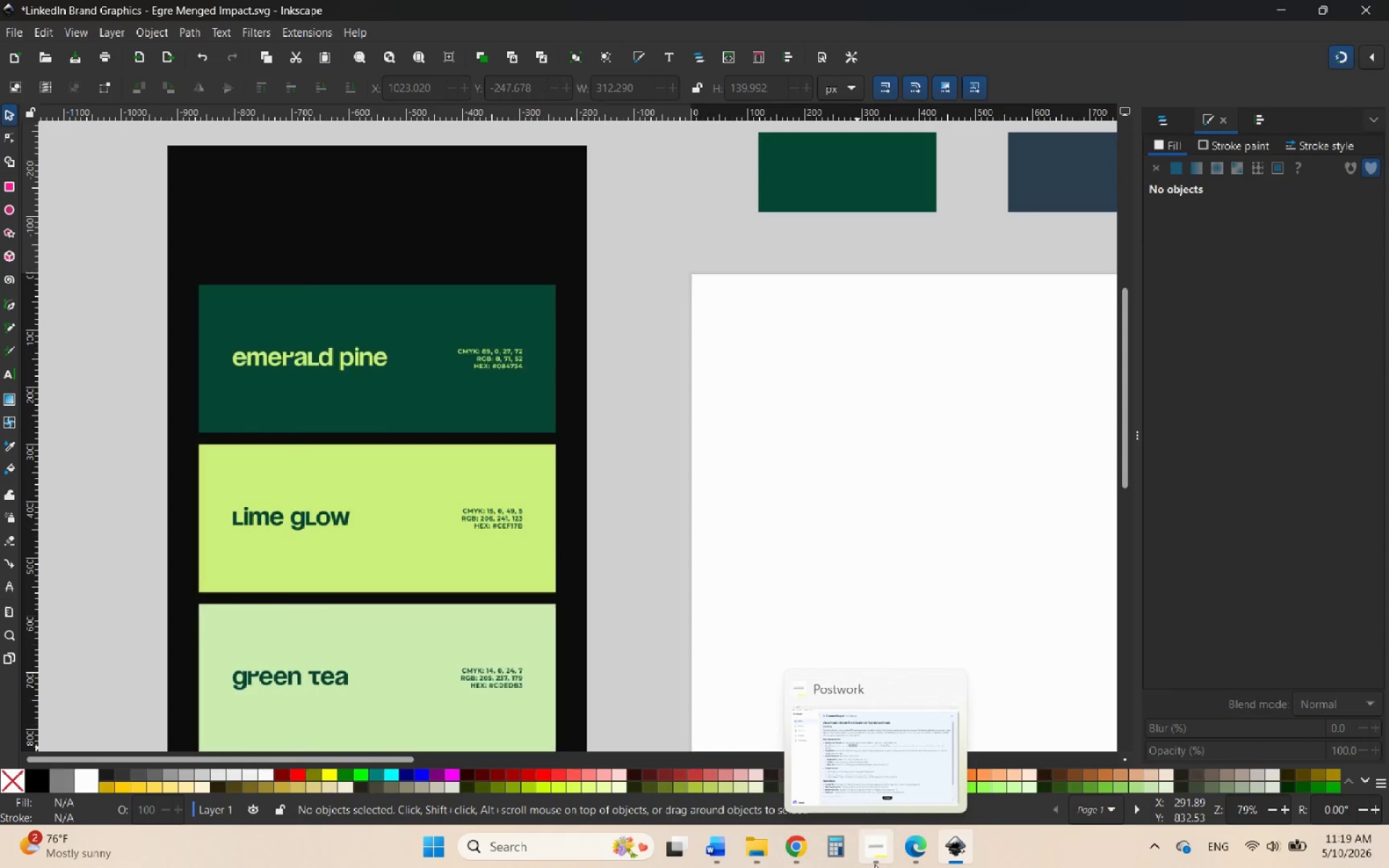 
left_click([875, 864])